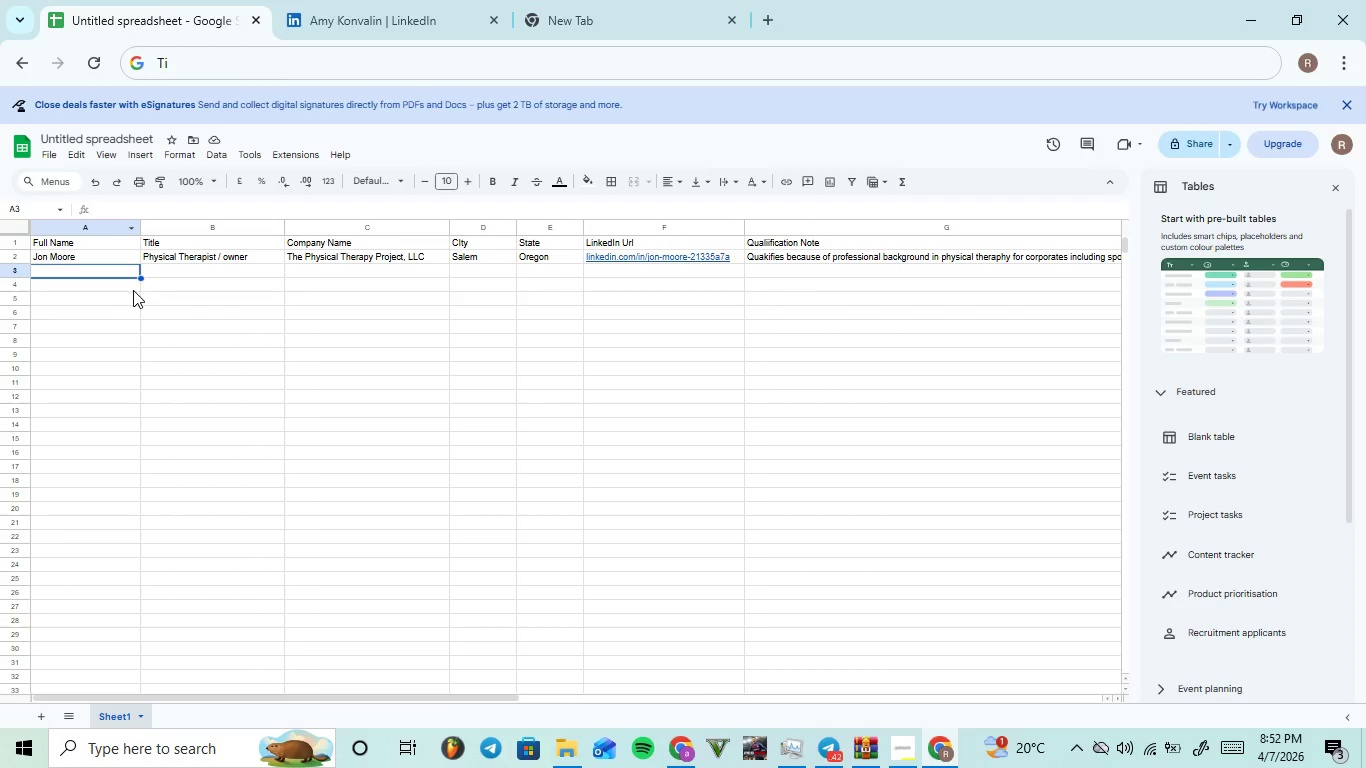 
type(Amy Konvalin)
 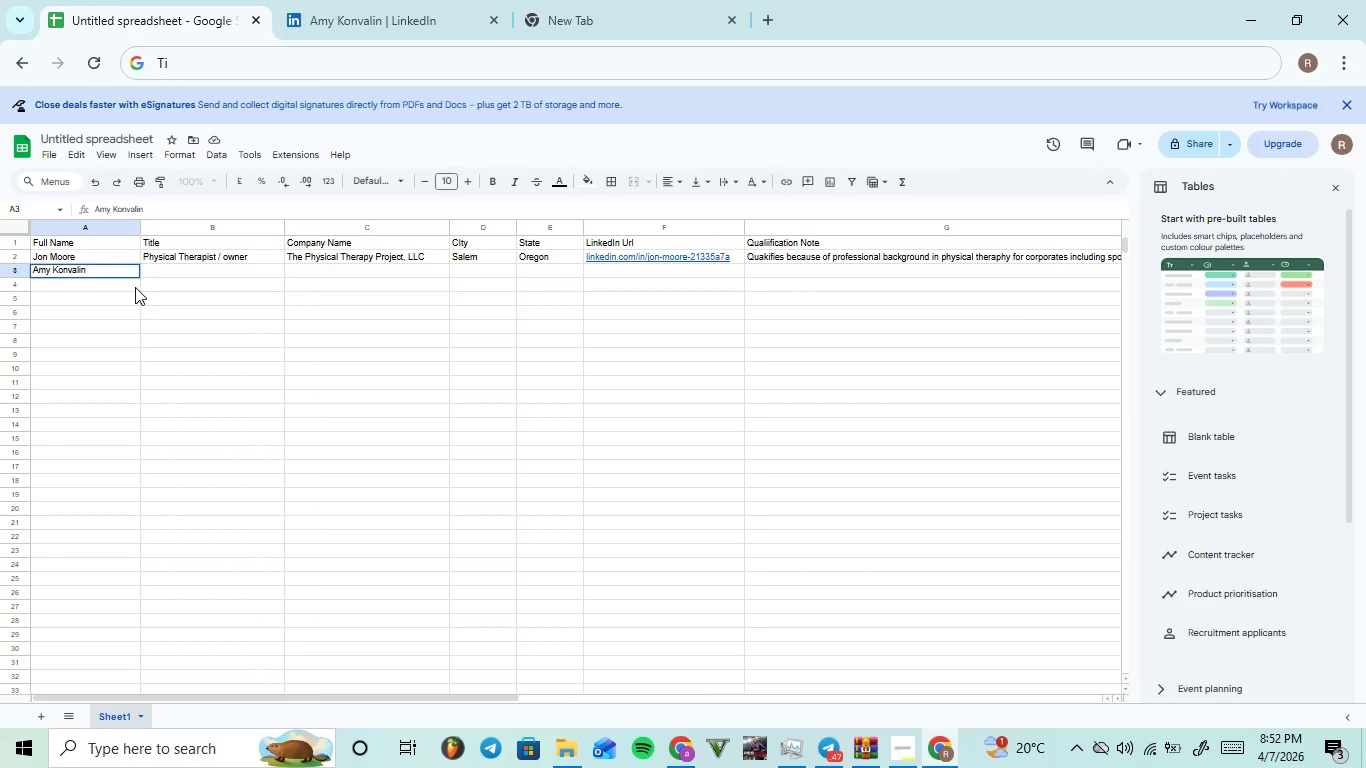 
left_click([757, 270])
 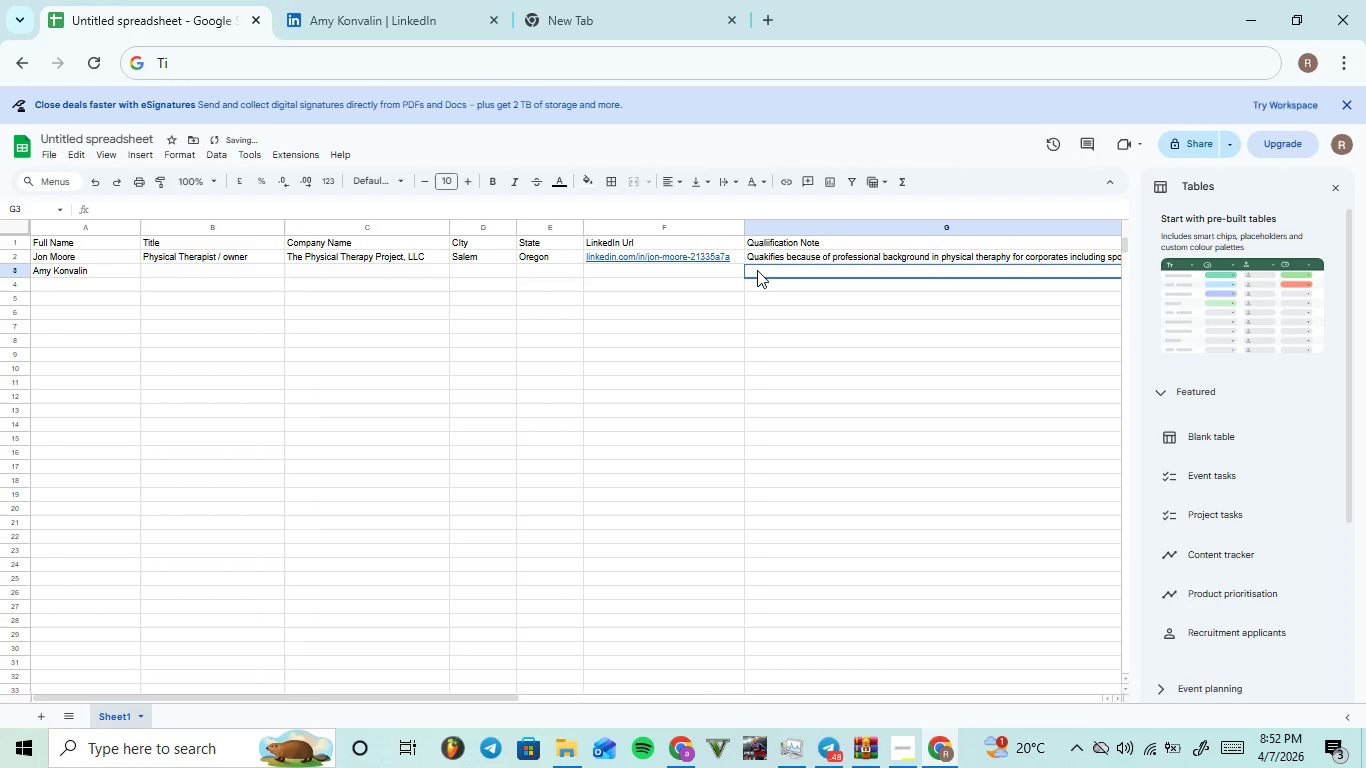 
type(Qu)
 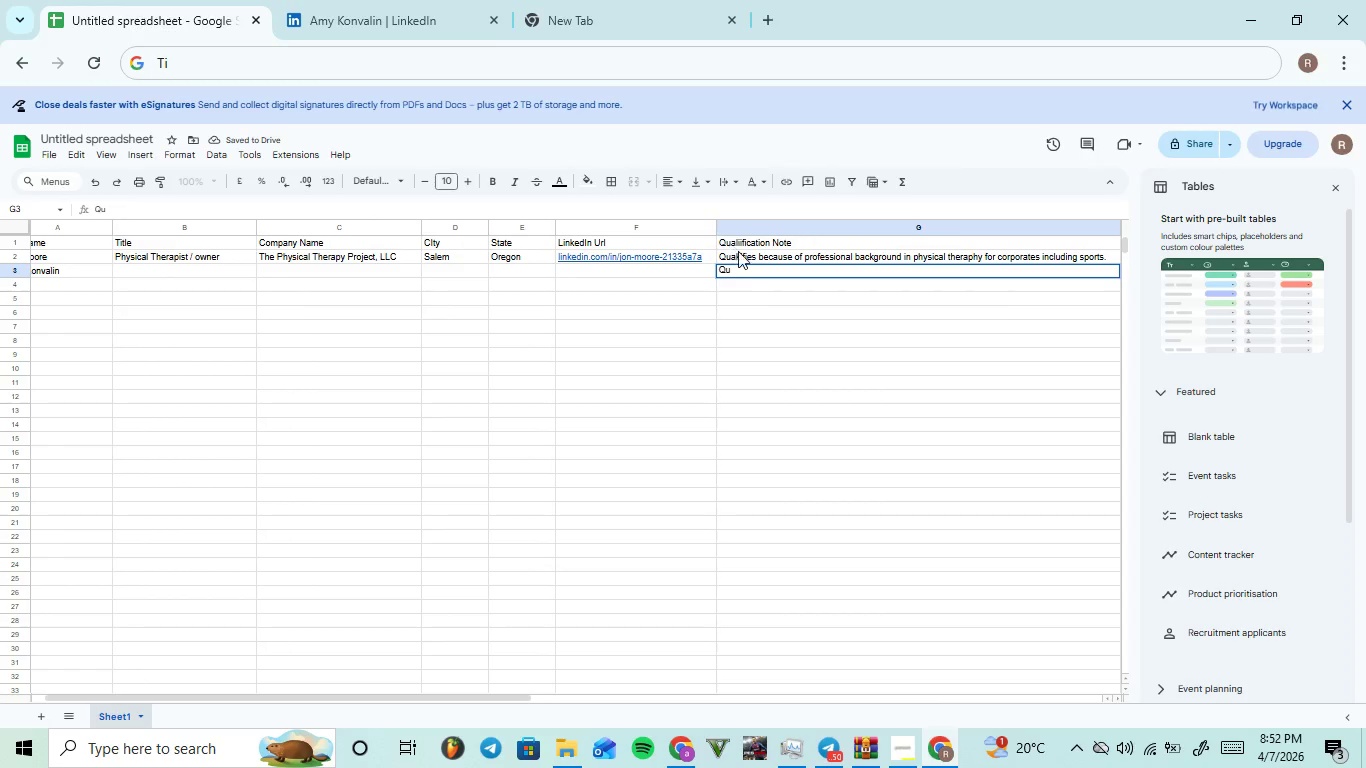 
left_click([741, 258])
 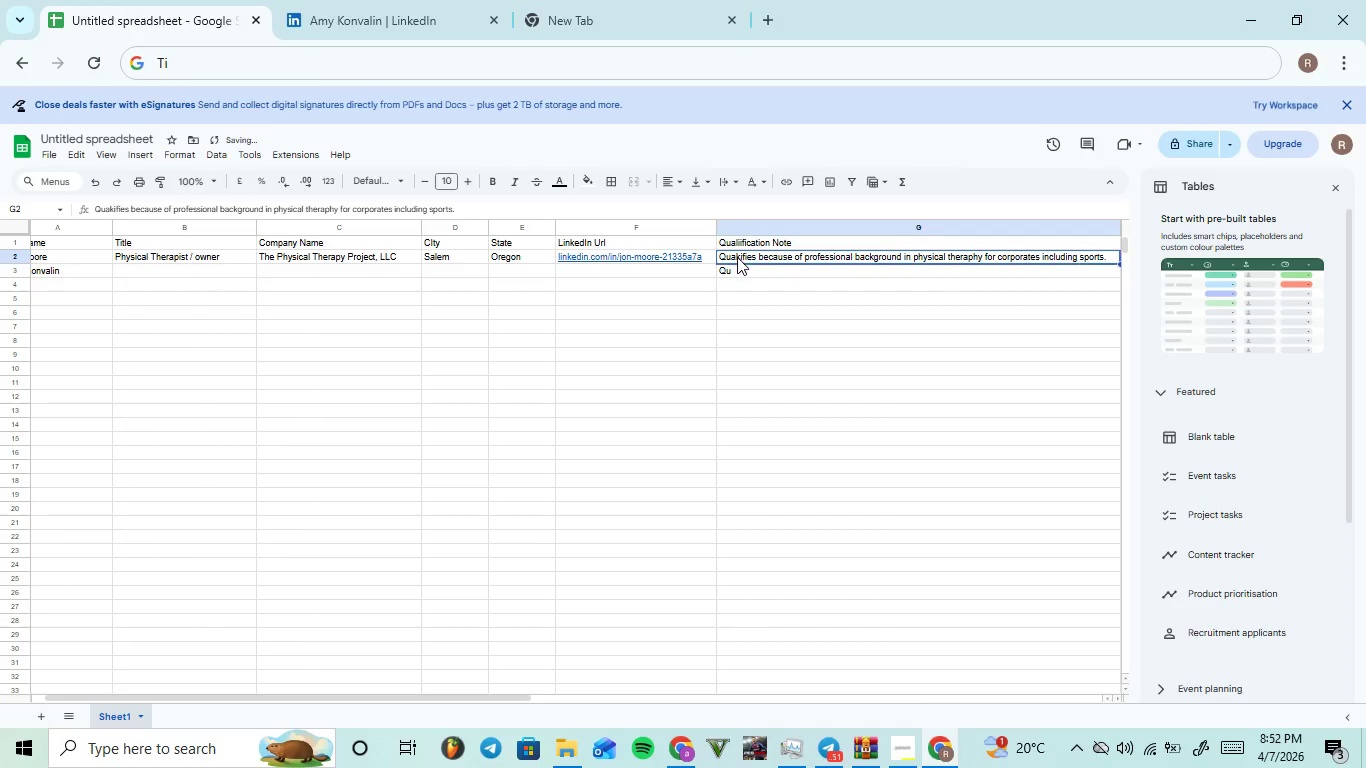 
triple_click([739, 257])
 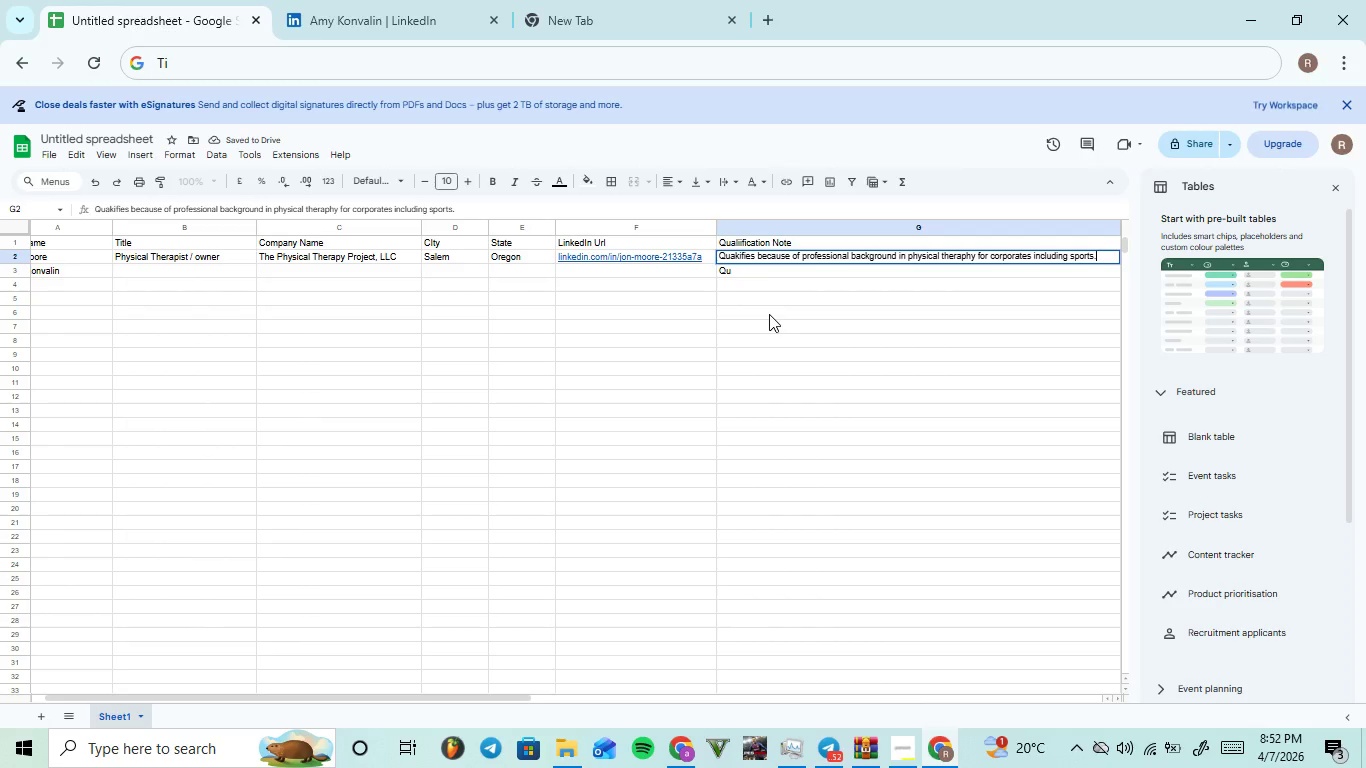 
left_click([739, 254])
 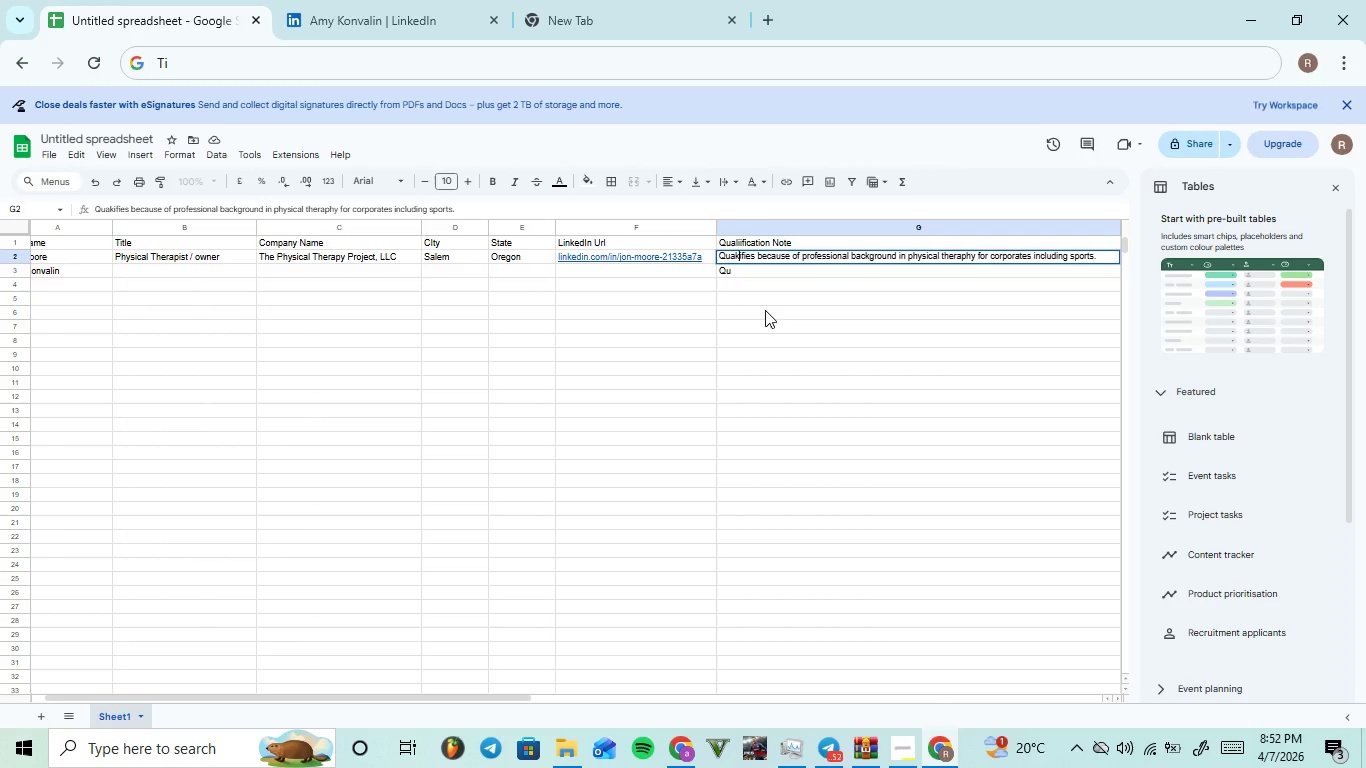 
key(Backspace)
 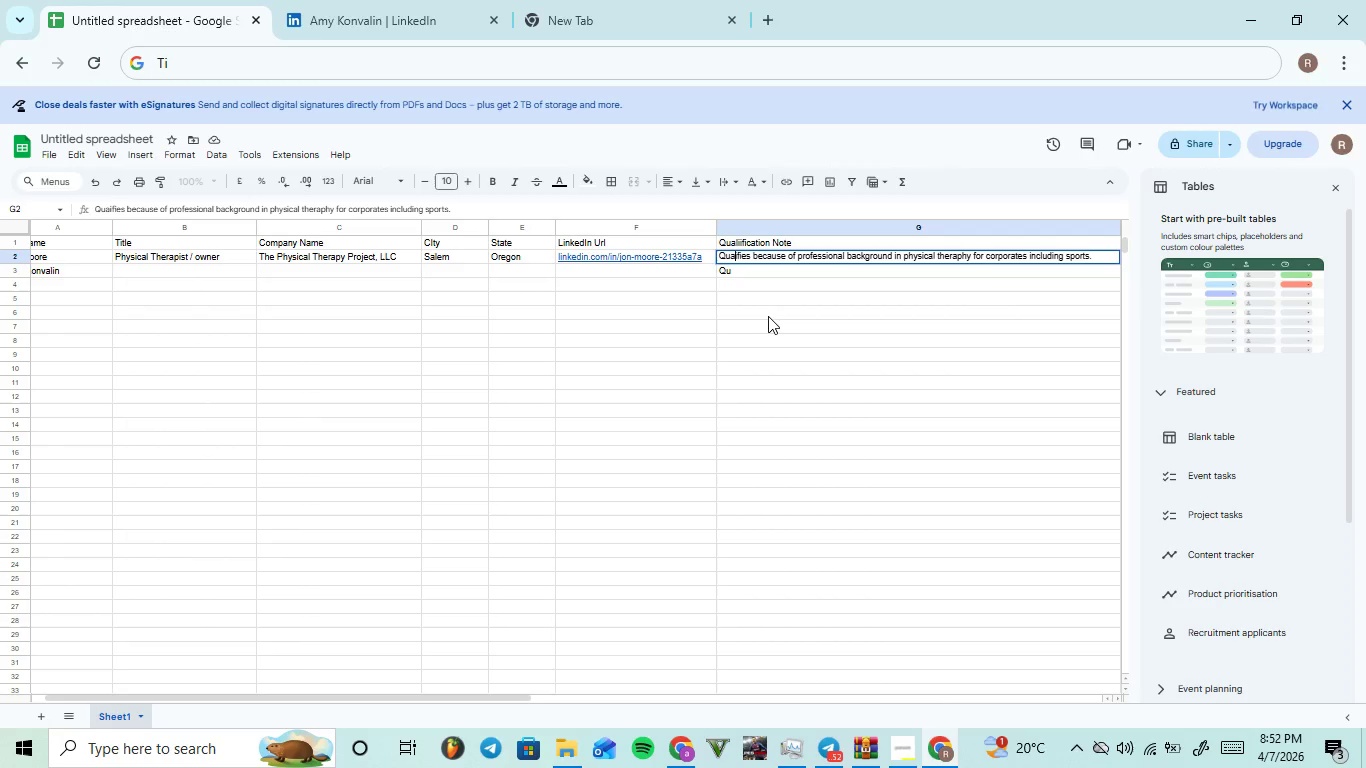 
key(L)
 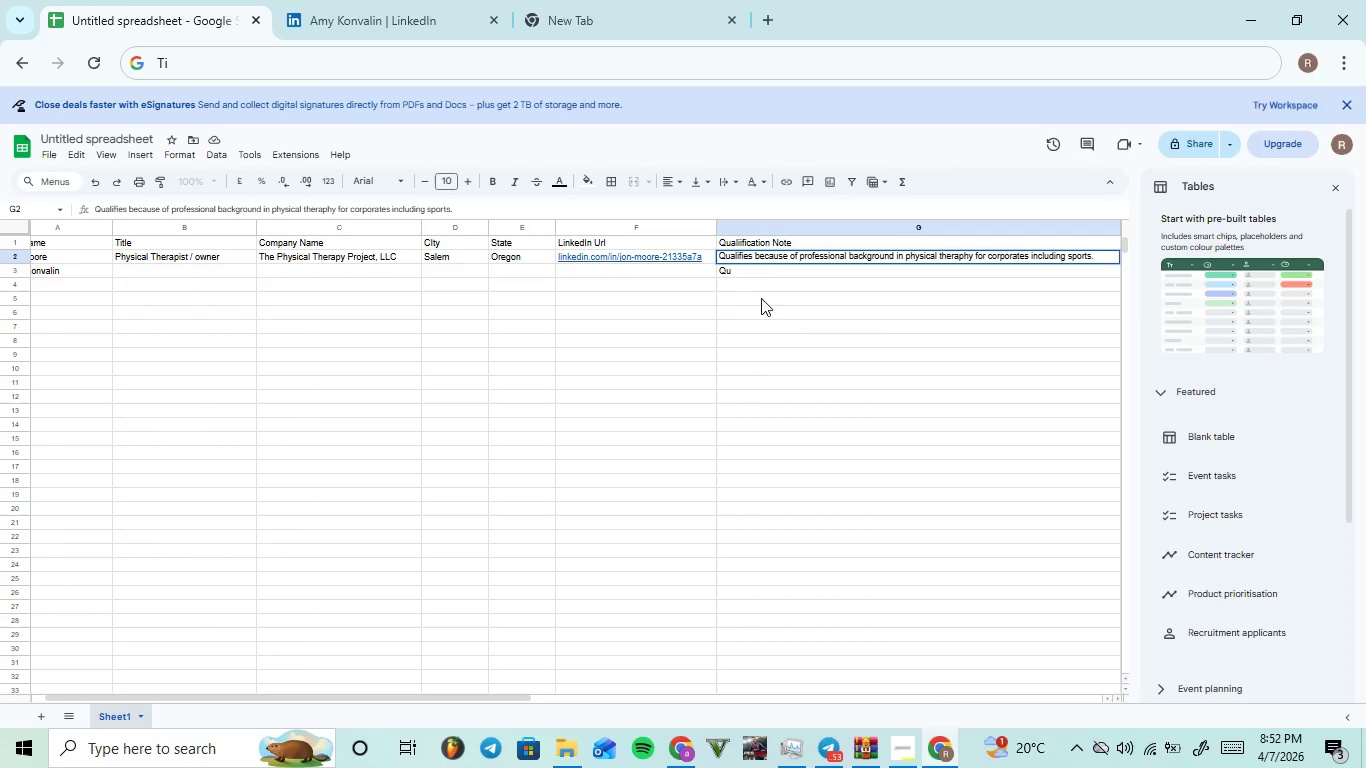 
left_click([745, 278])
 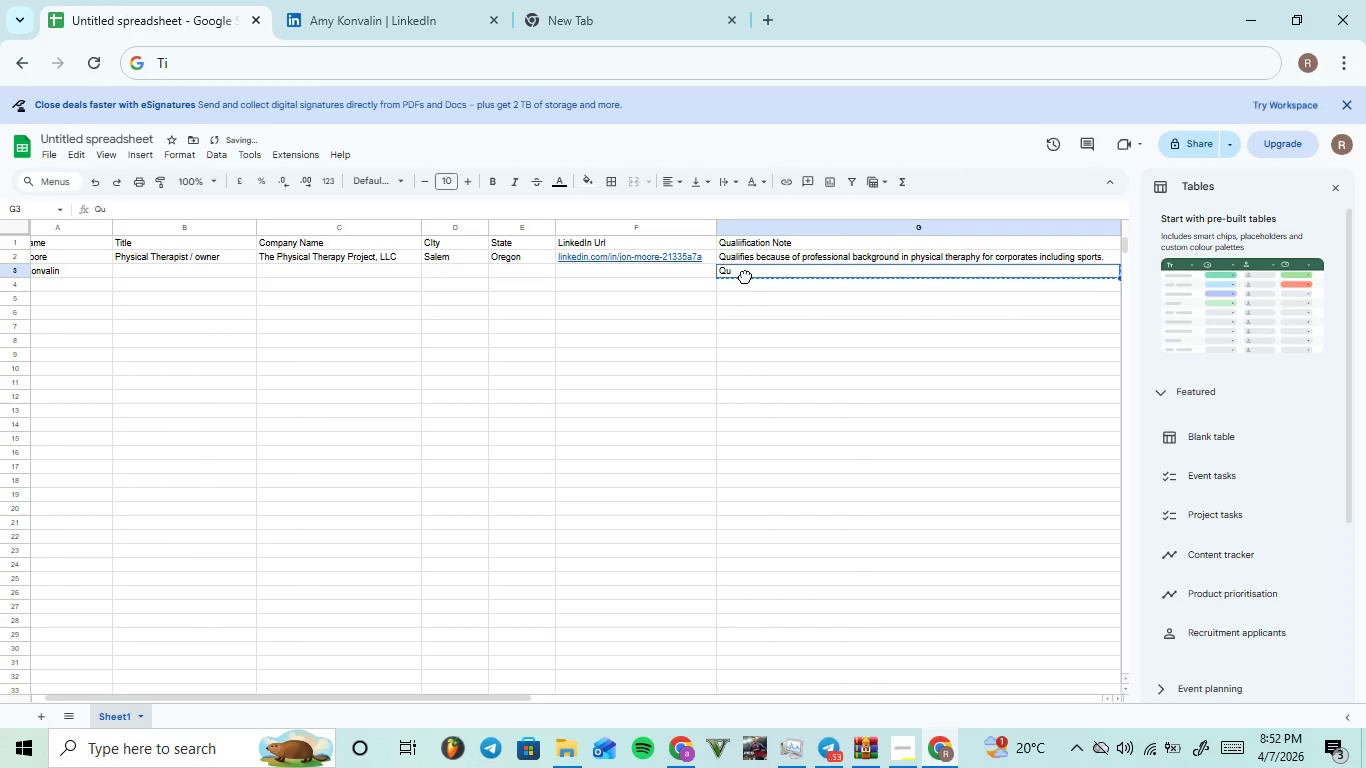 
double_click([745, 276])
 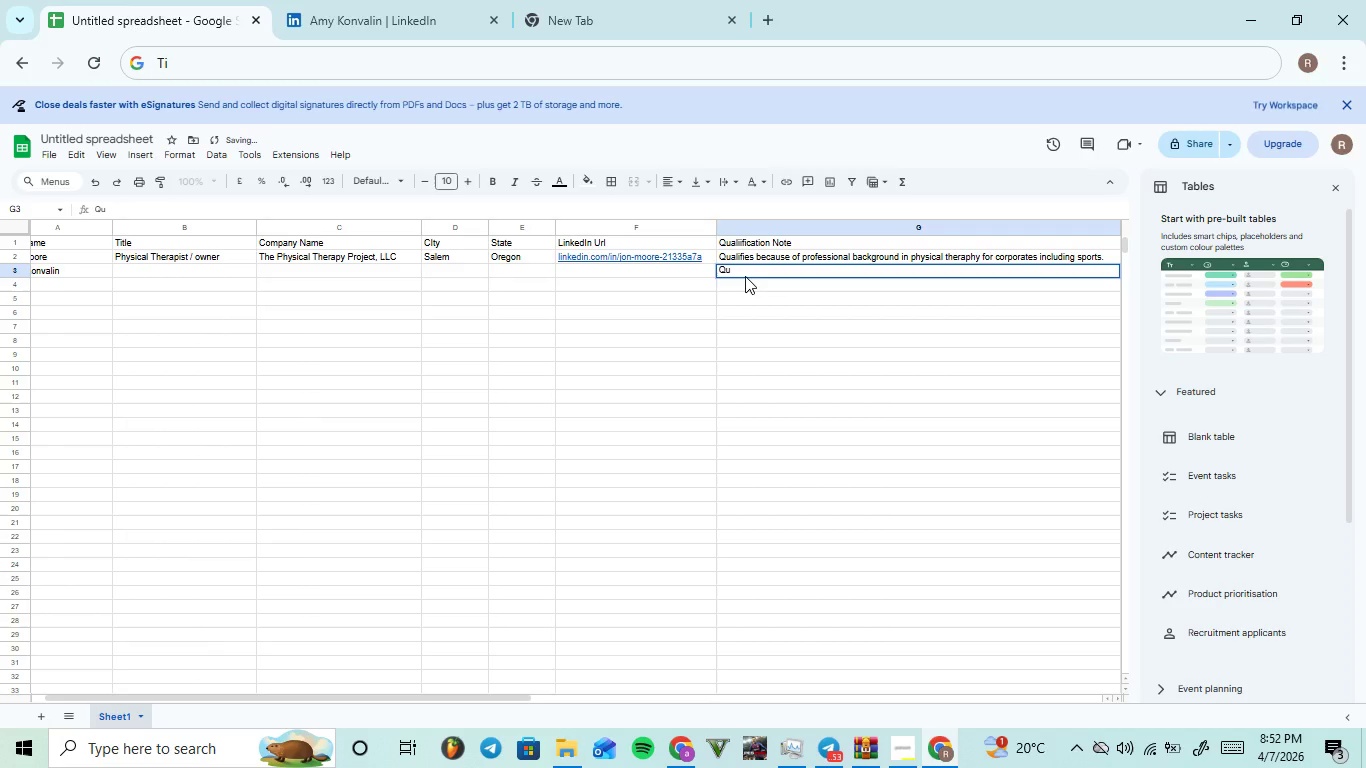 
type(alifies )
 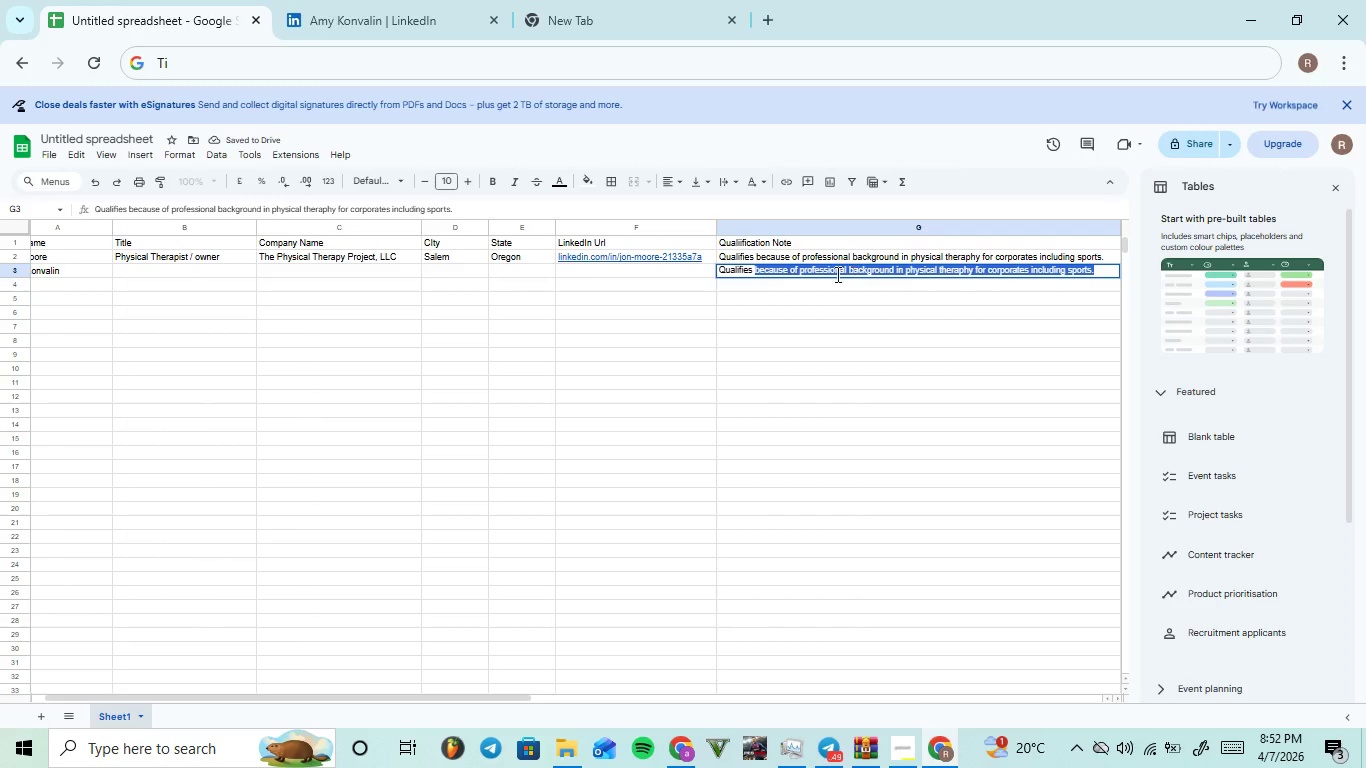 
left_click([788, 275])
 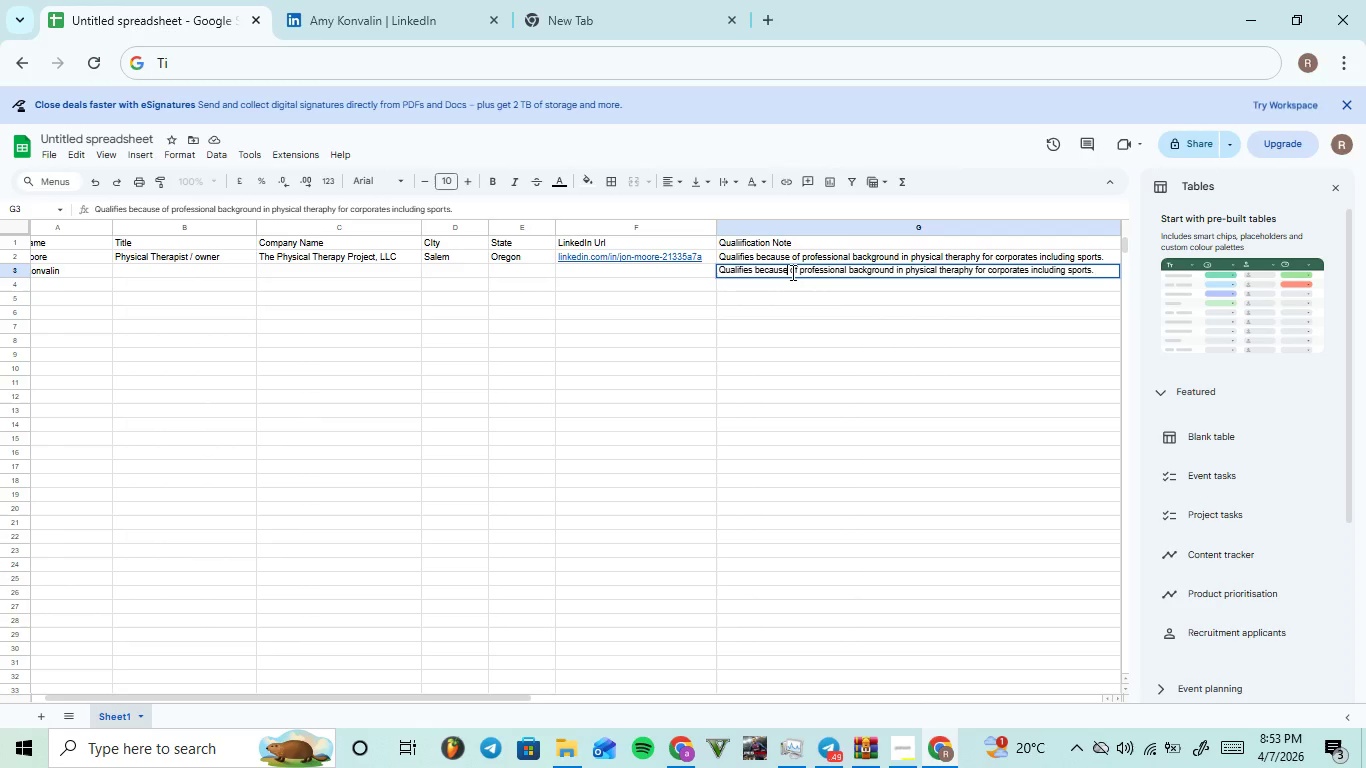 
left_click_drag(start_coordinate=[787, 272], to_coordinate=[1118, 262])
 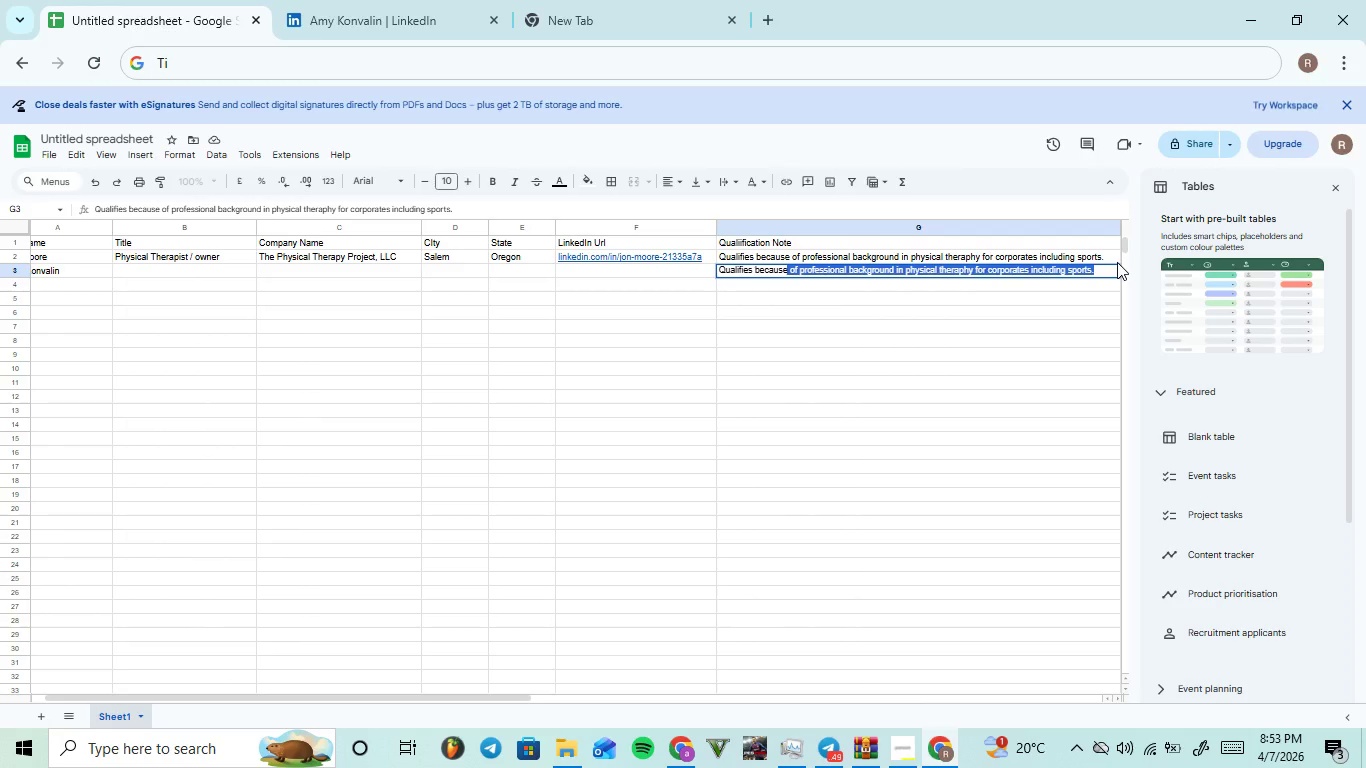 
key(Control+X)
 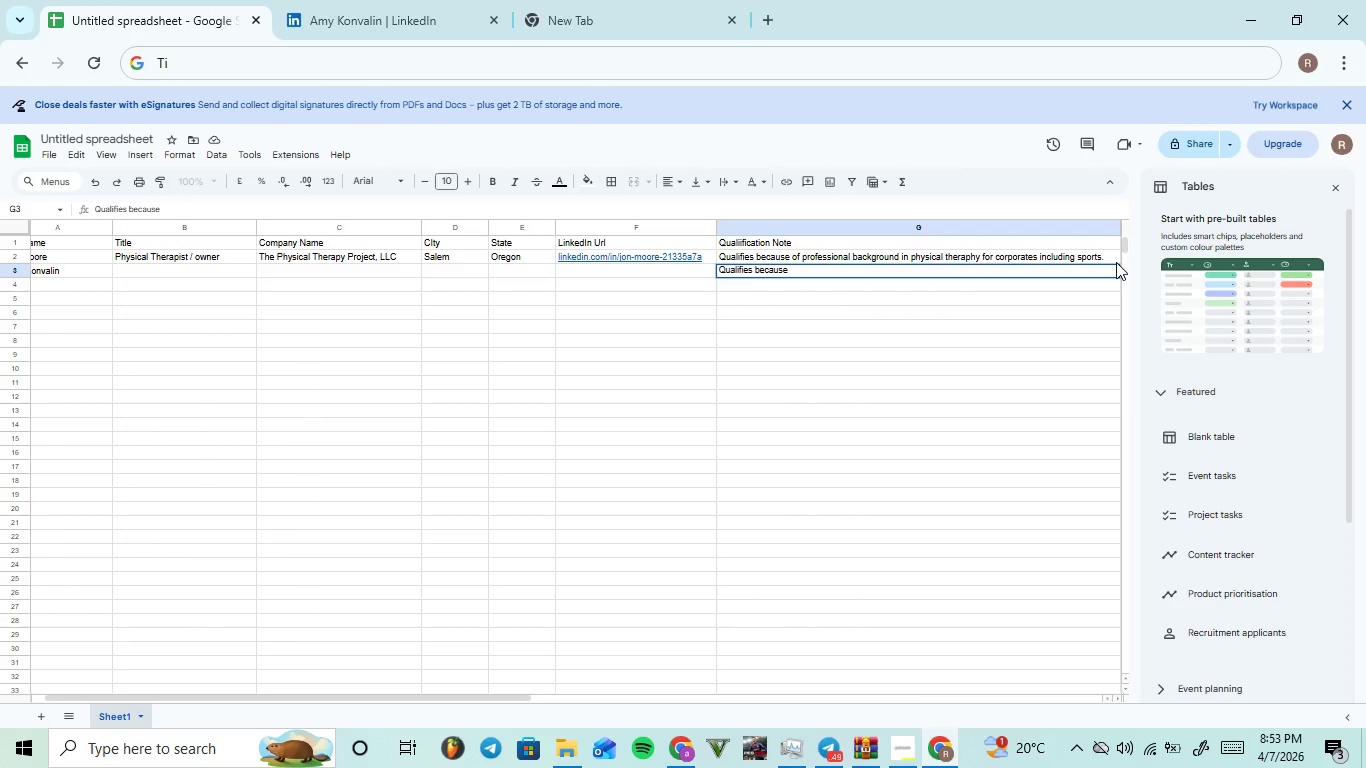 
type( she has 16 years of experiebce)
 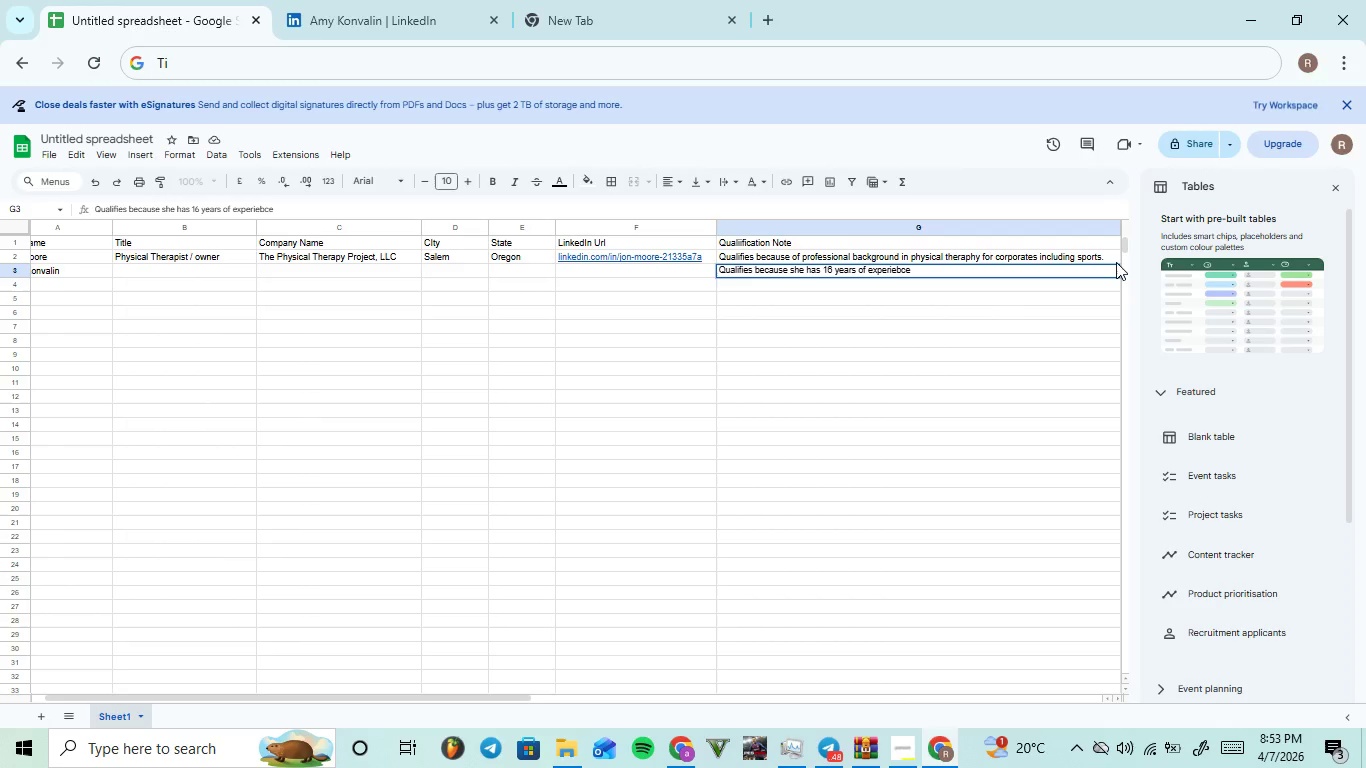 
key(ArrowLeft)
 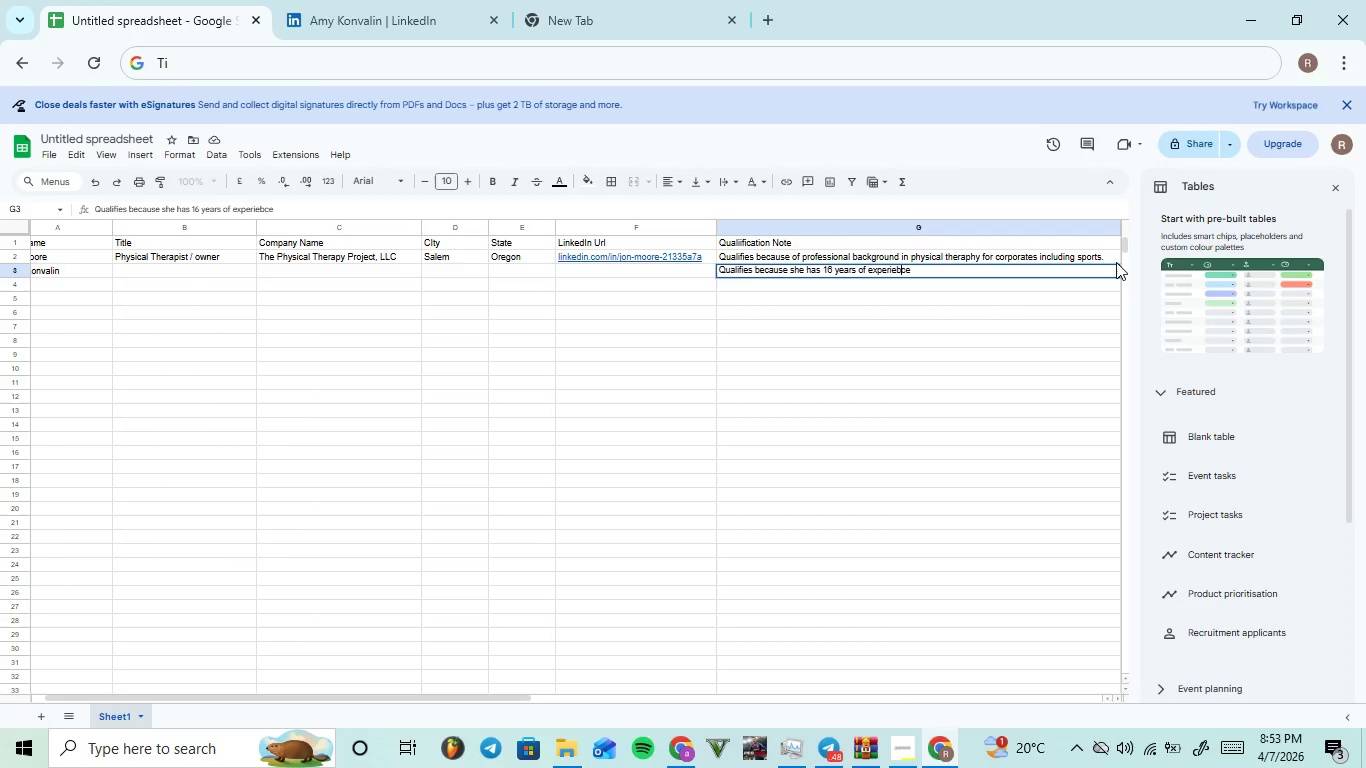 
key(ArrowLeft)
 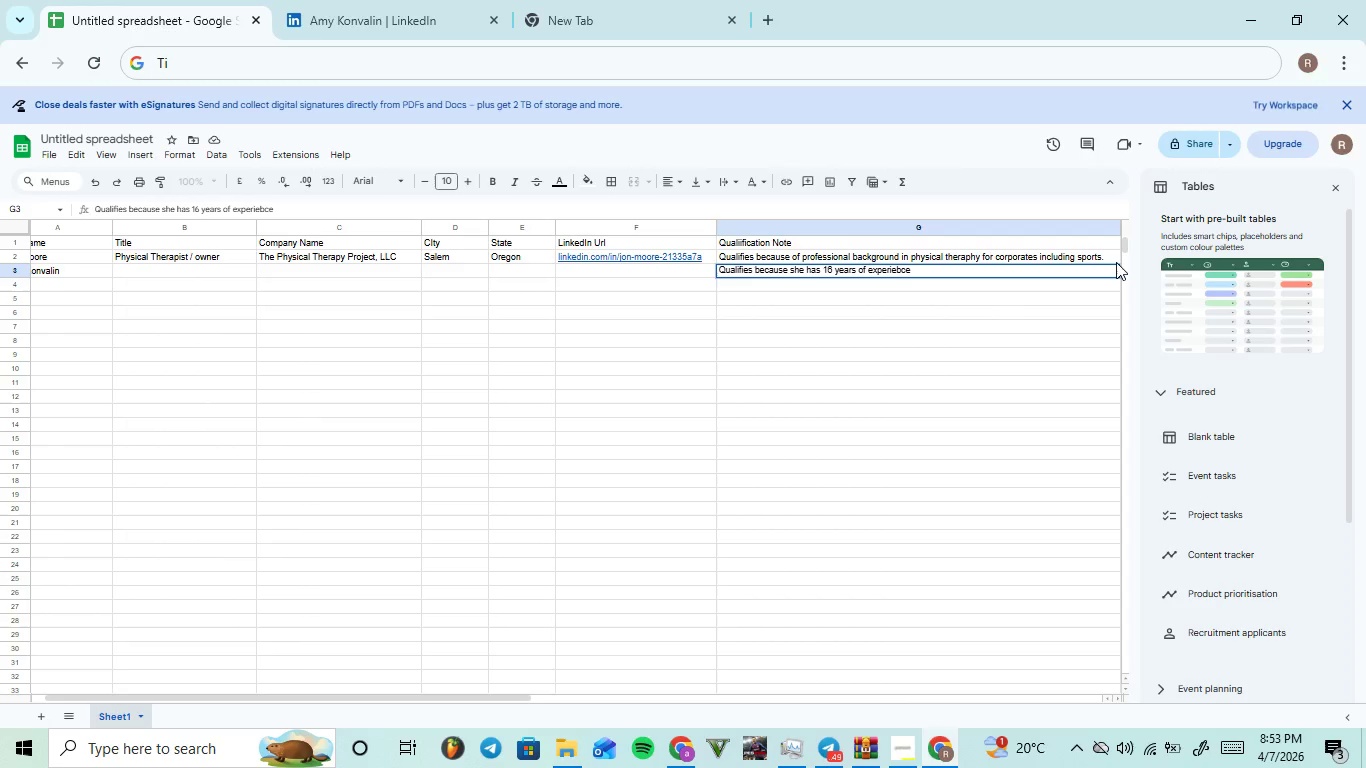 
key(Backspace)
 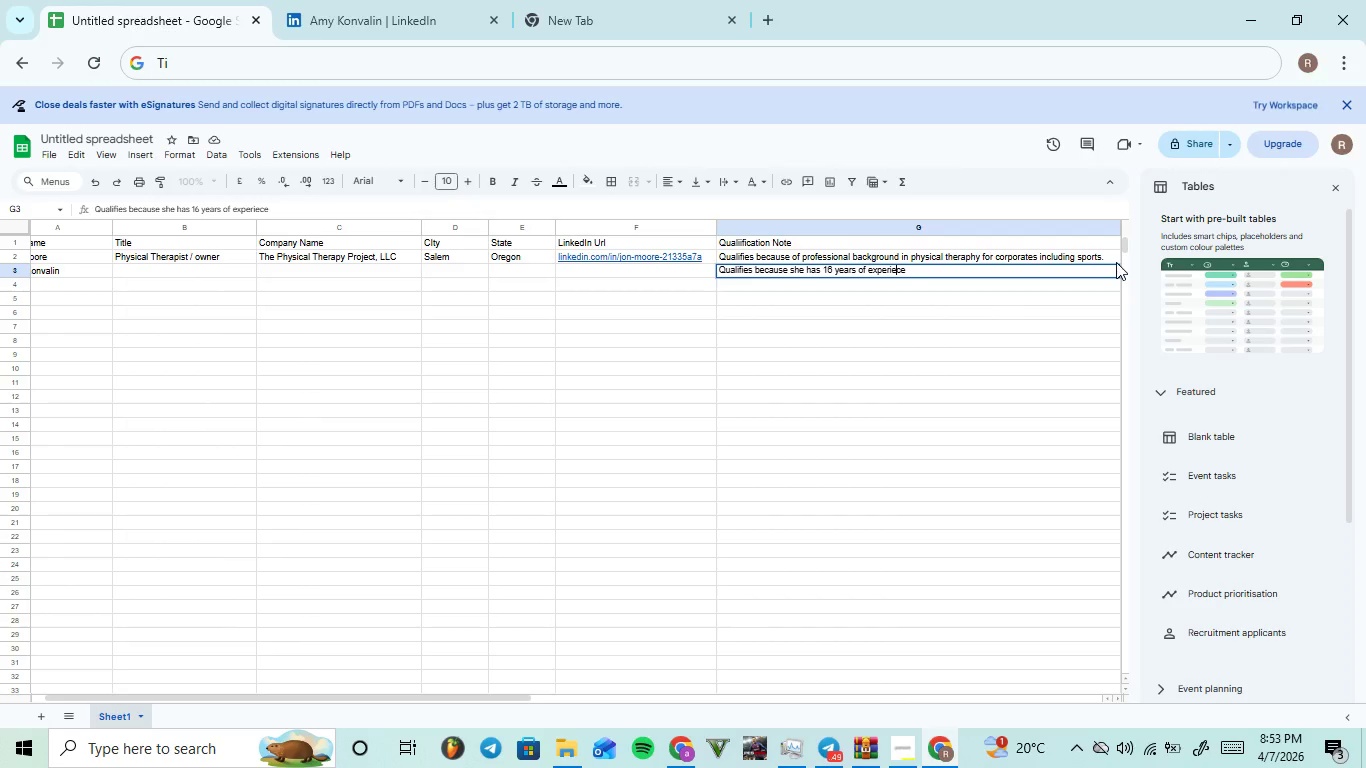 
key(N)
 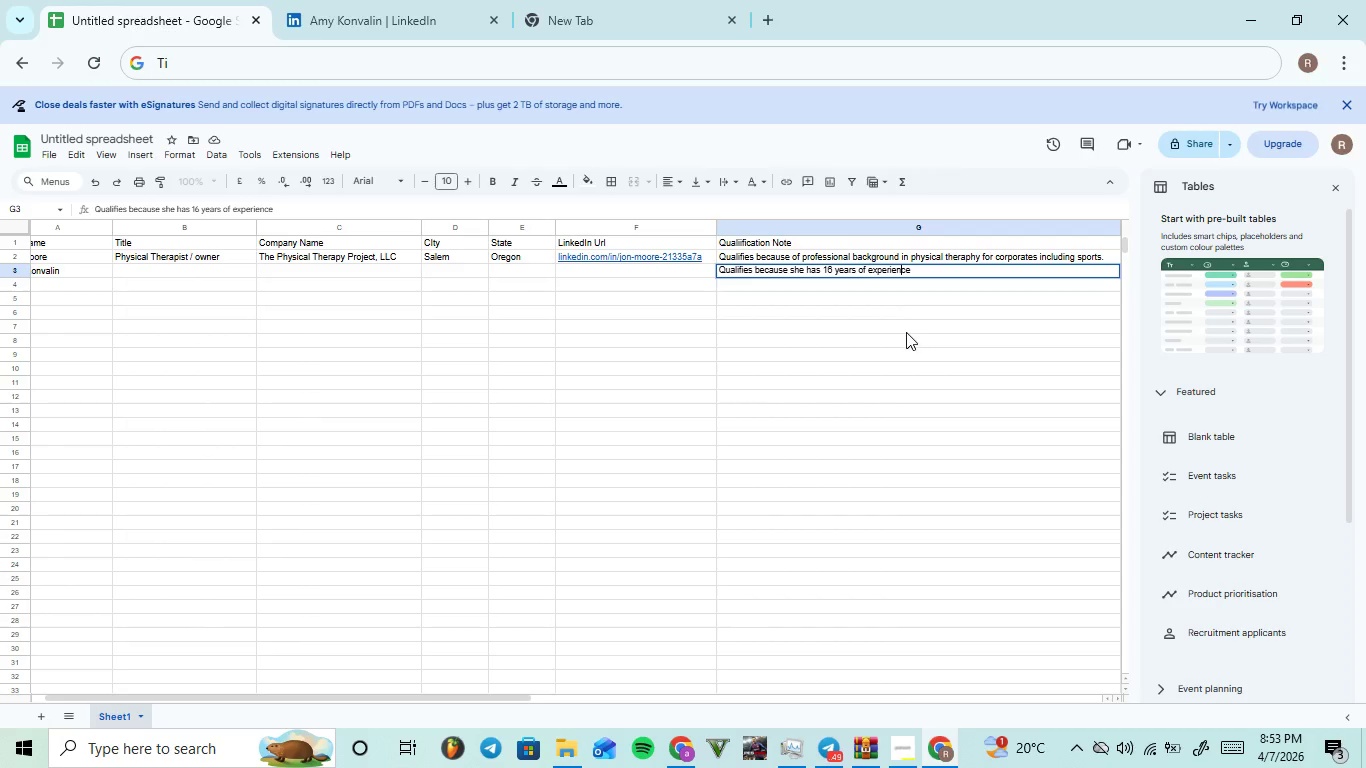 
key(Control+ControlLeft)
 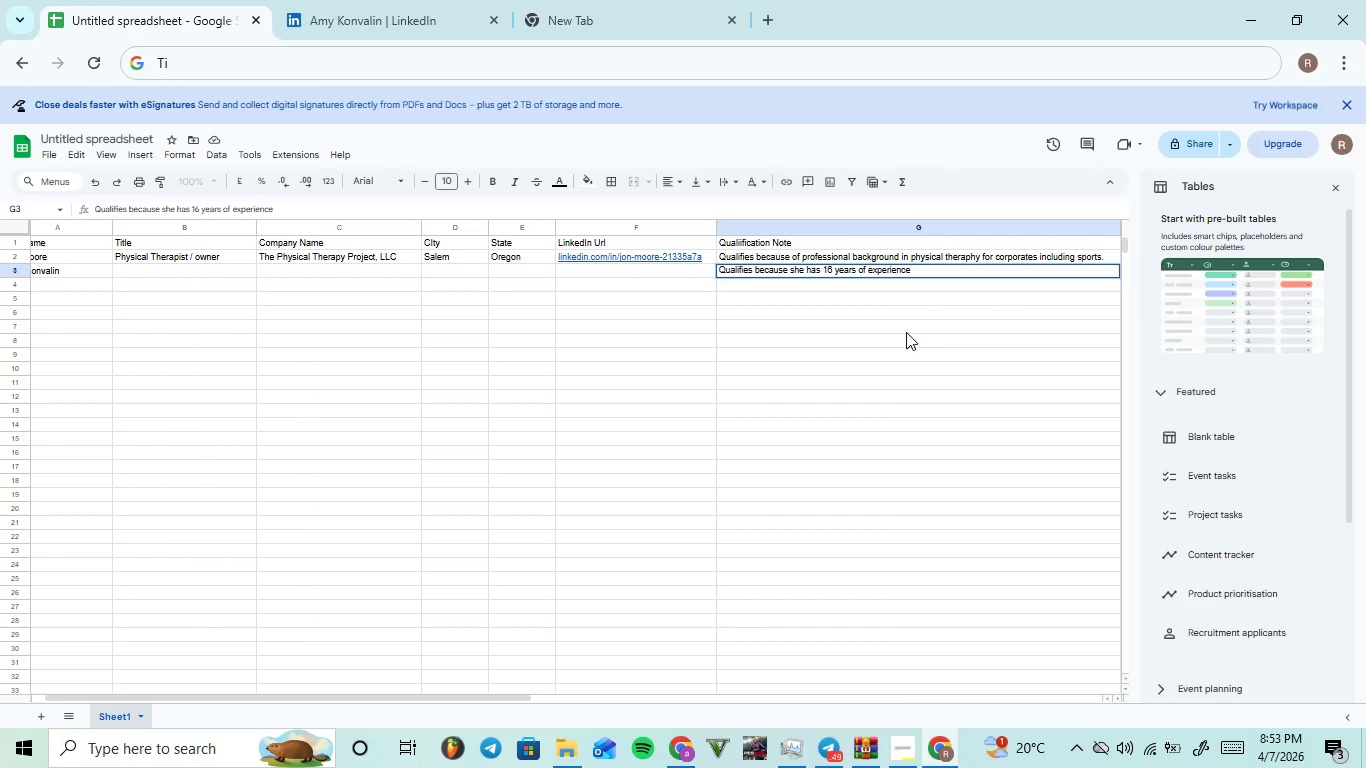 
hold_key(key=ControlLeft, duration=0.42)
 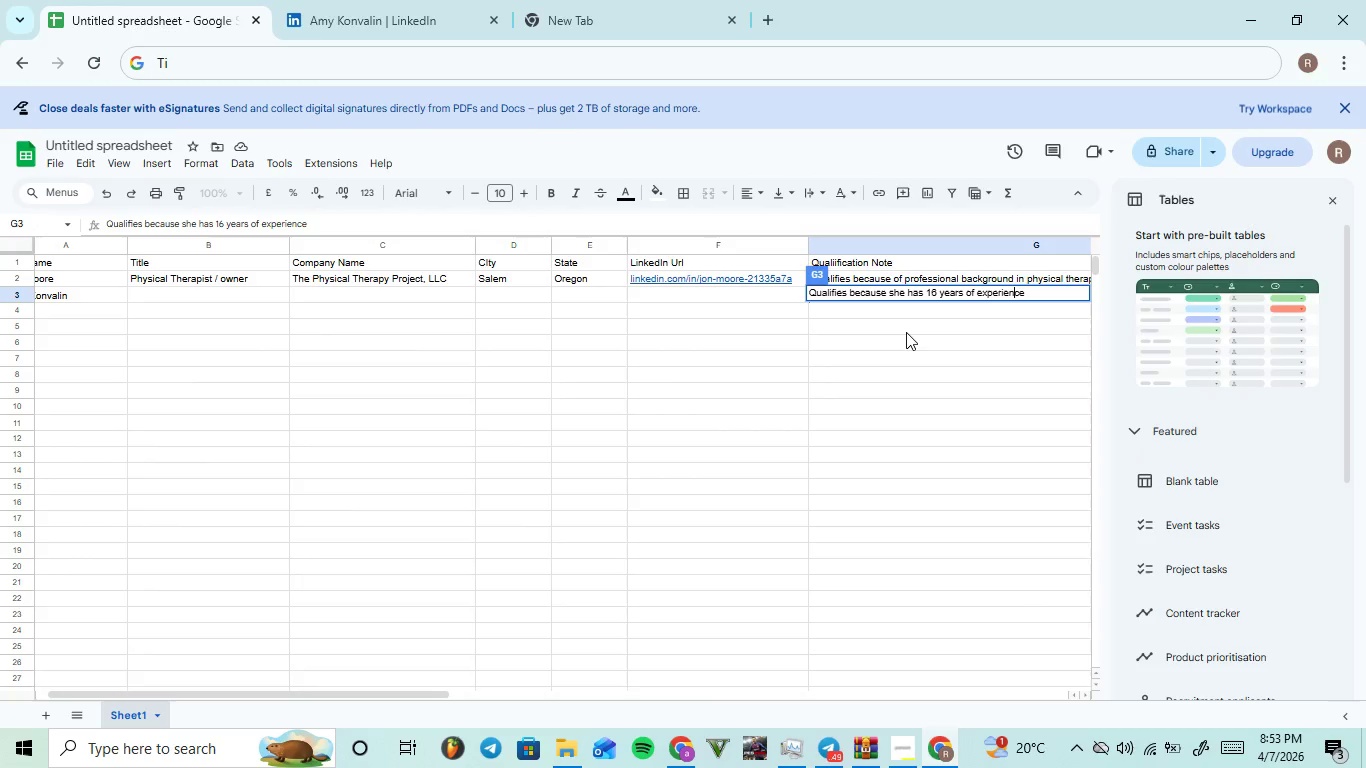 
key(Control+ControlLeft)
 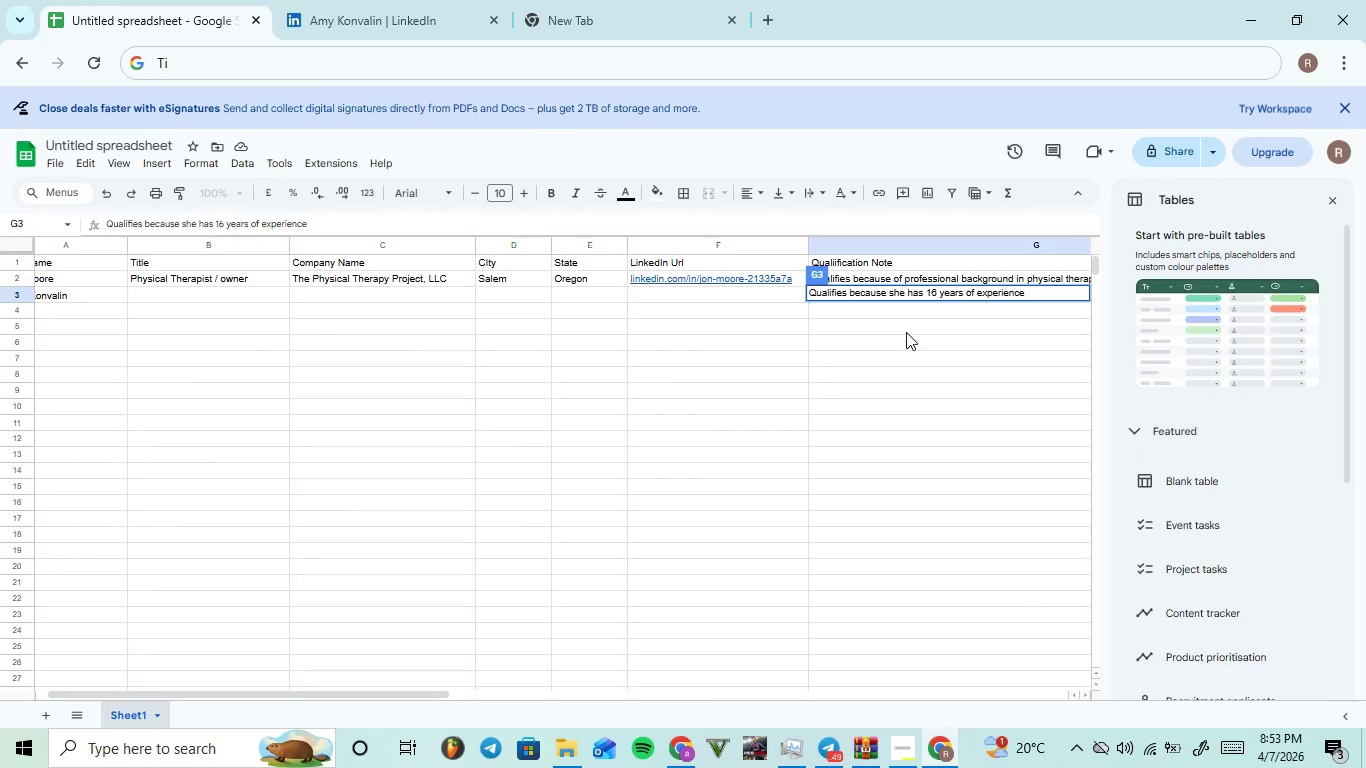 
key(Control+ControlLeft)
 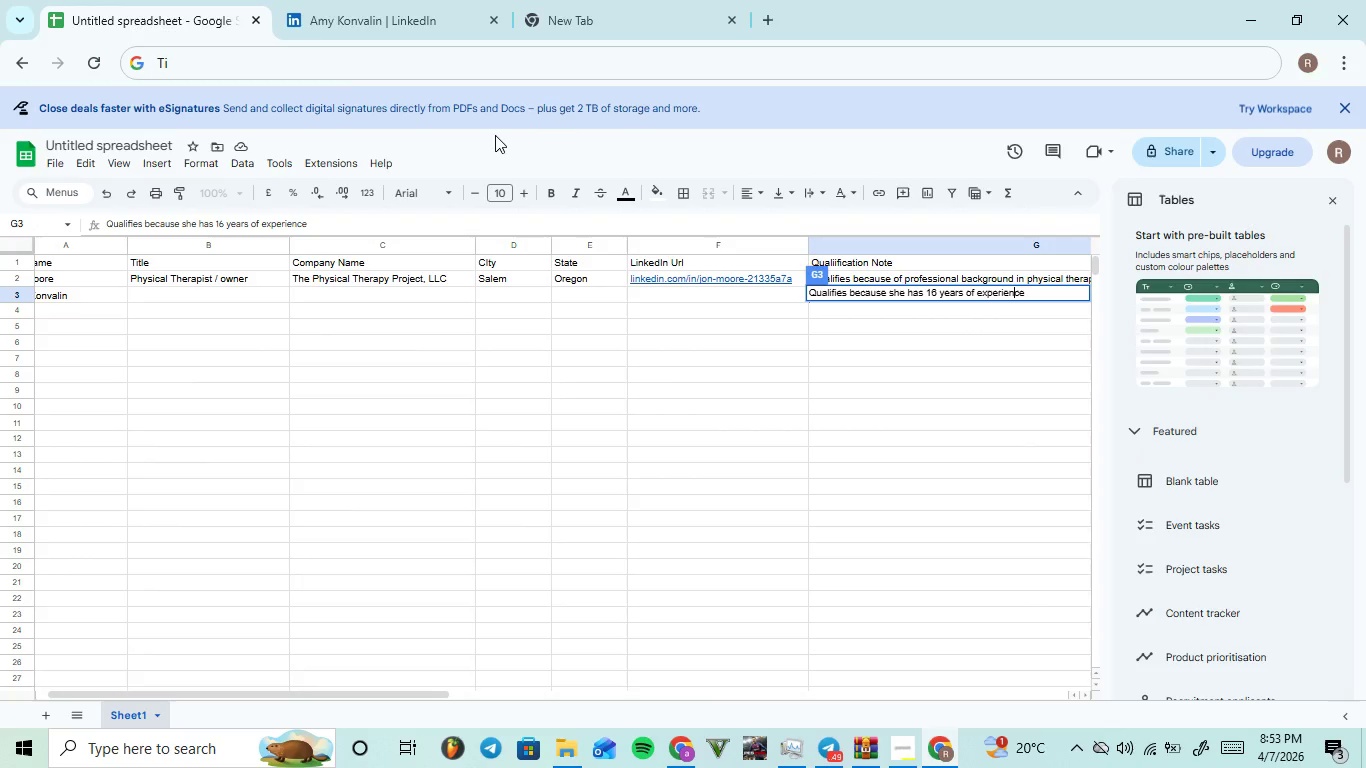 
left_click([381, 22])
 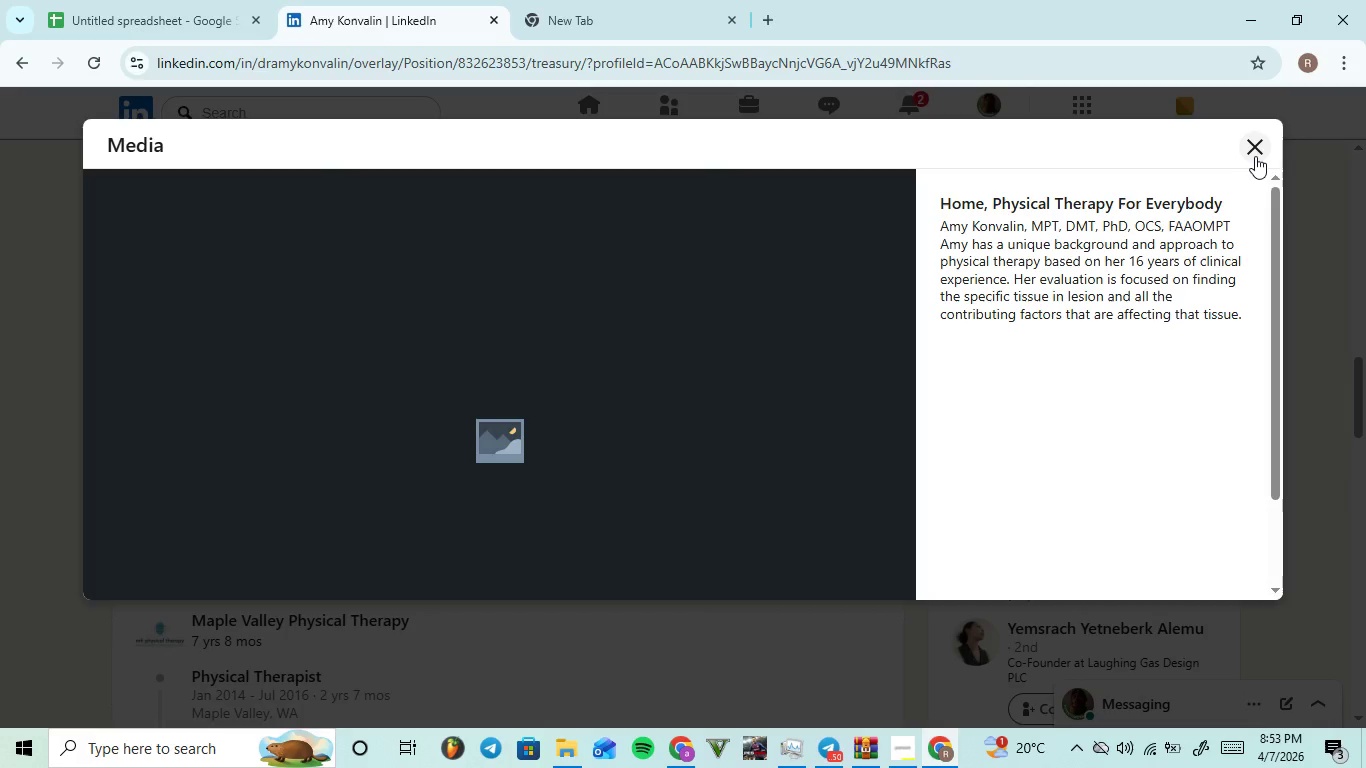 
wait(7.02)
 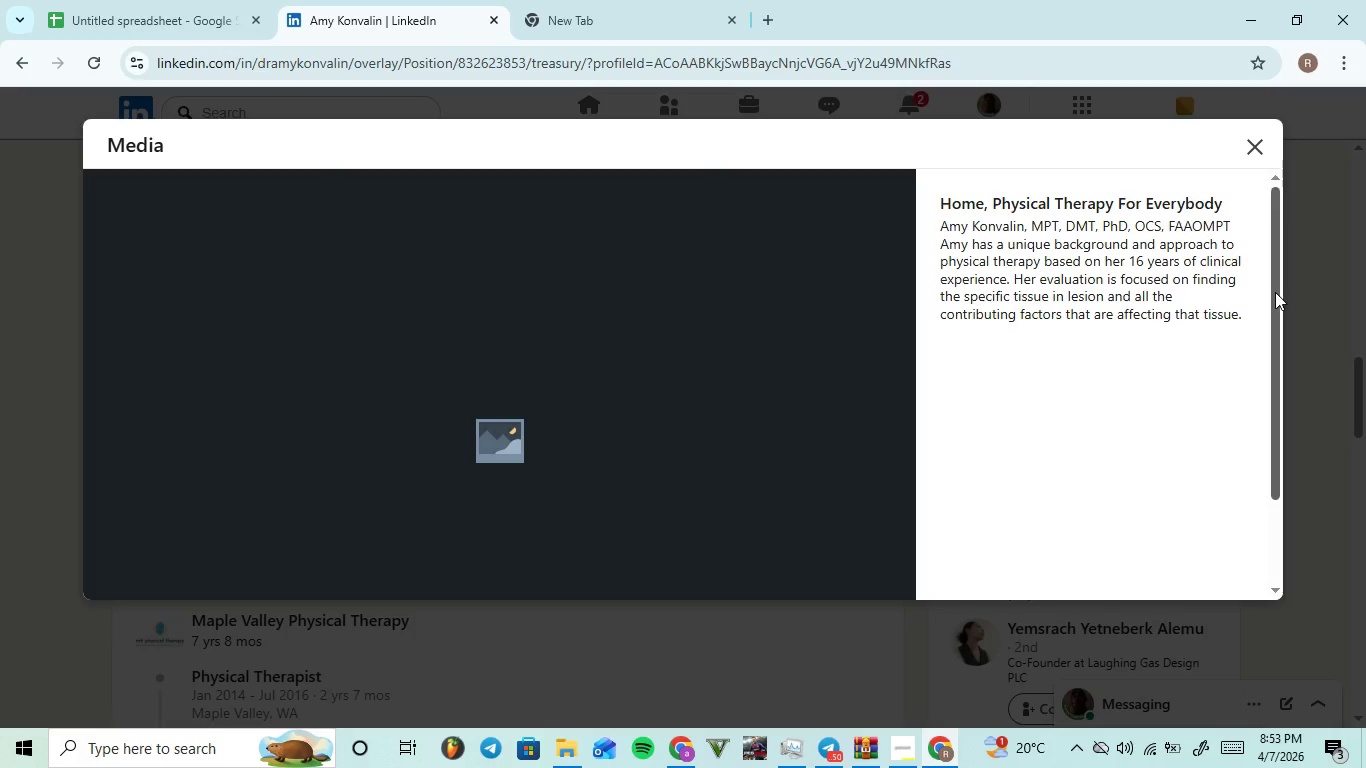 
left_click([79, 0])
 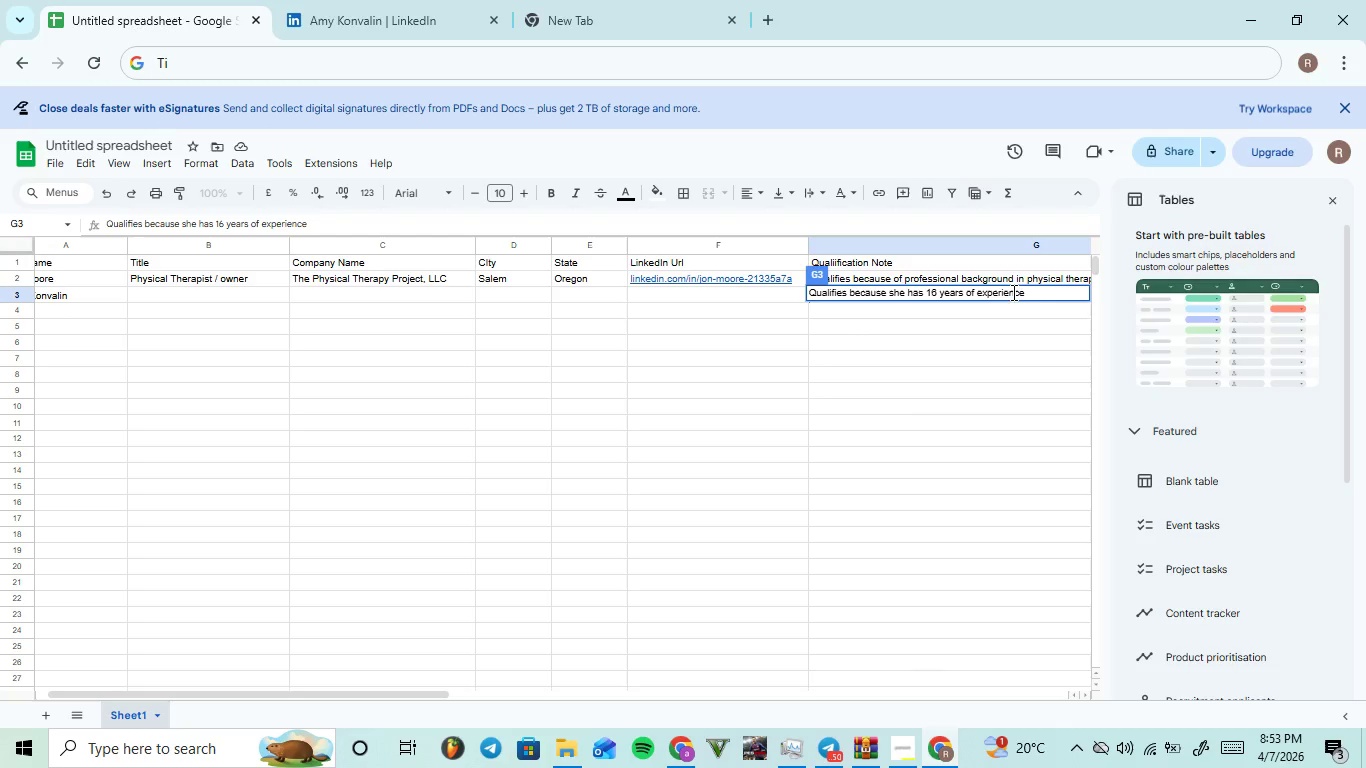 
left_click([977, 294])
 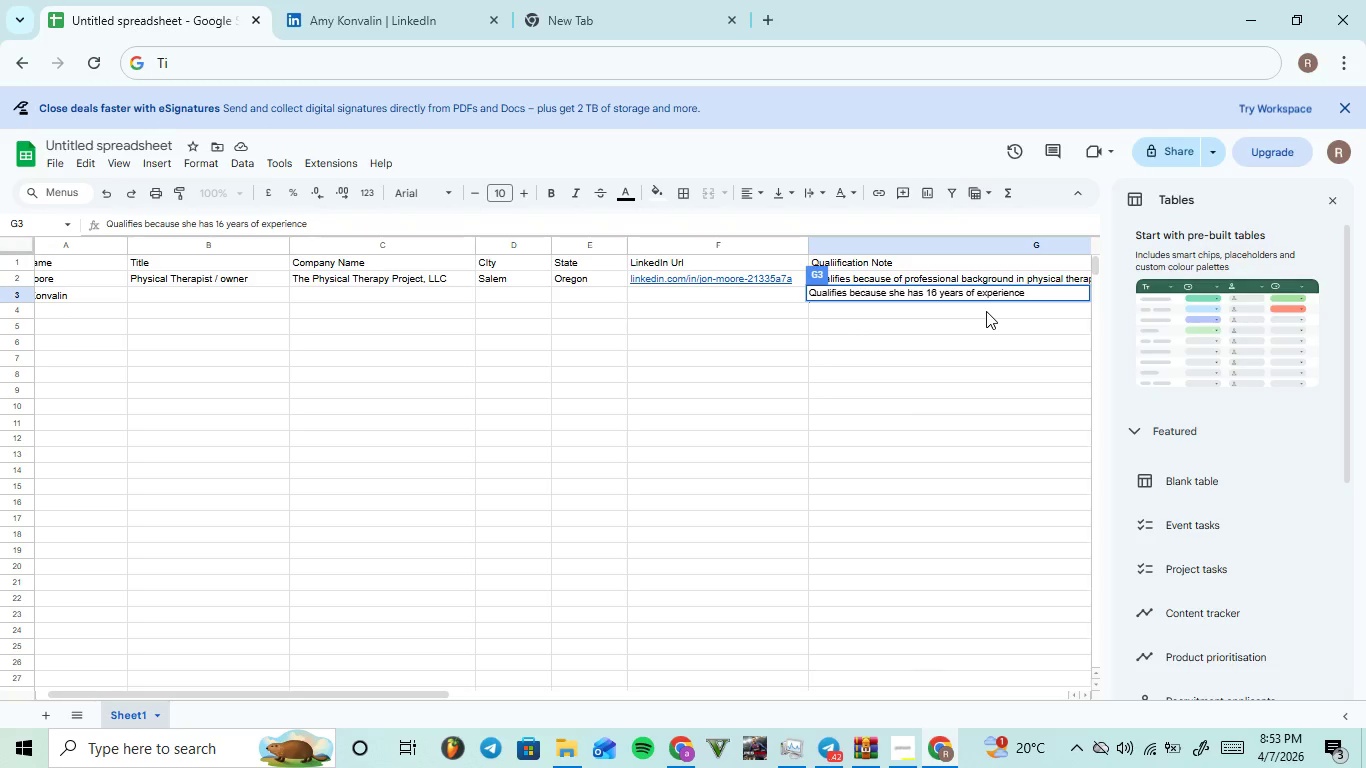 
type(clinical )
 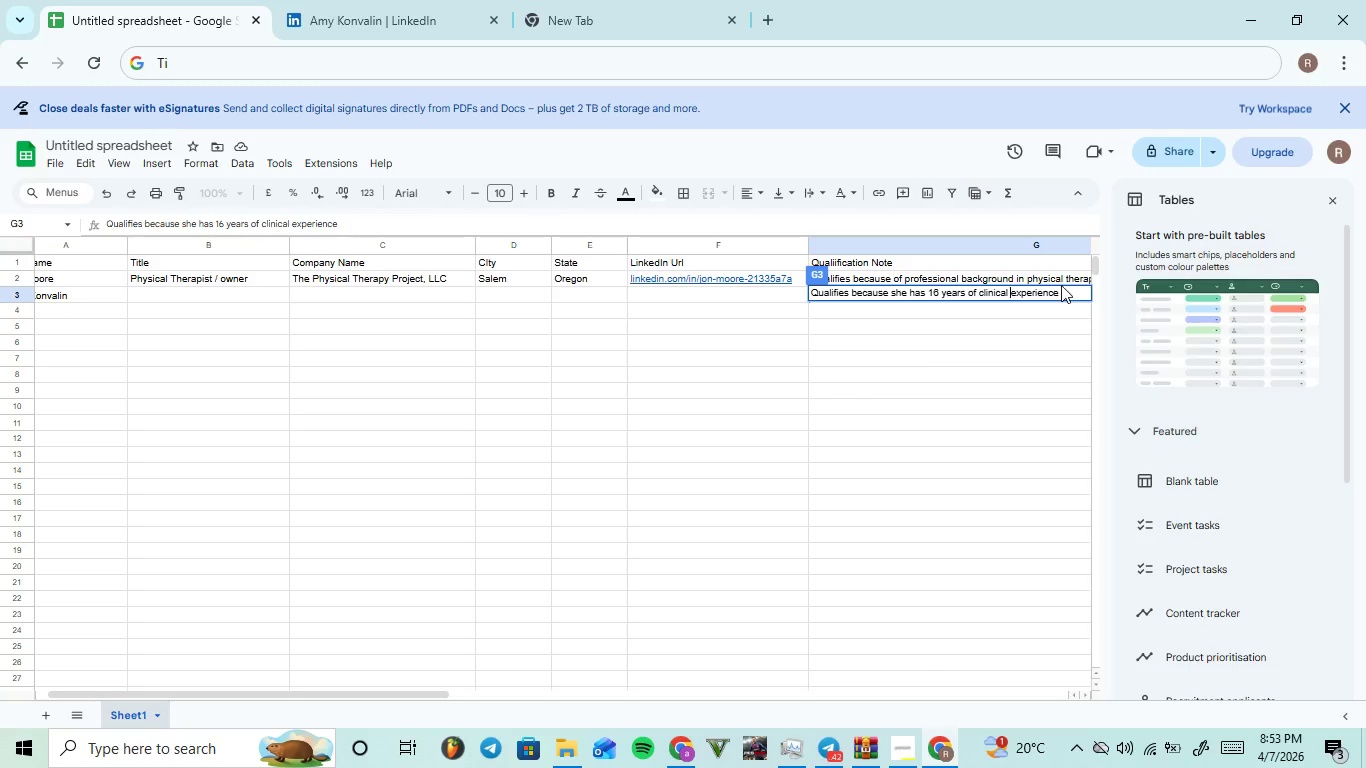 
left_click([1062, 294])
 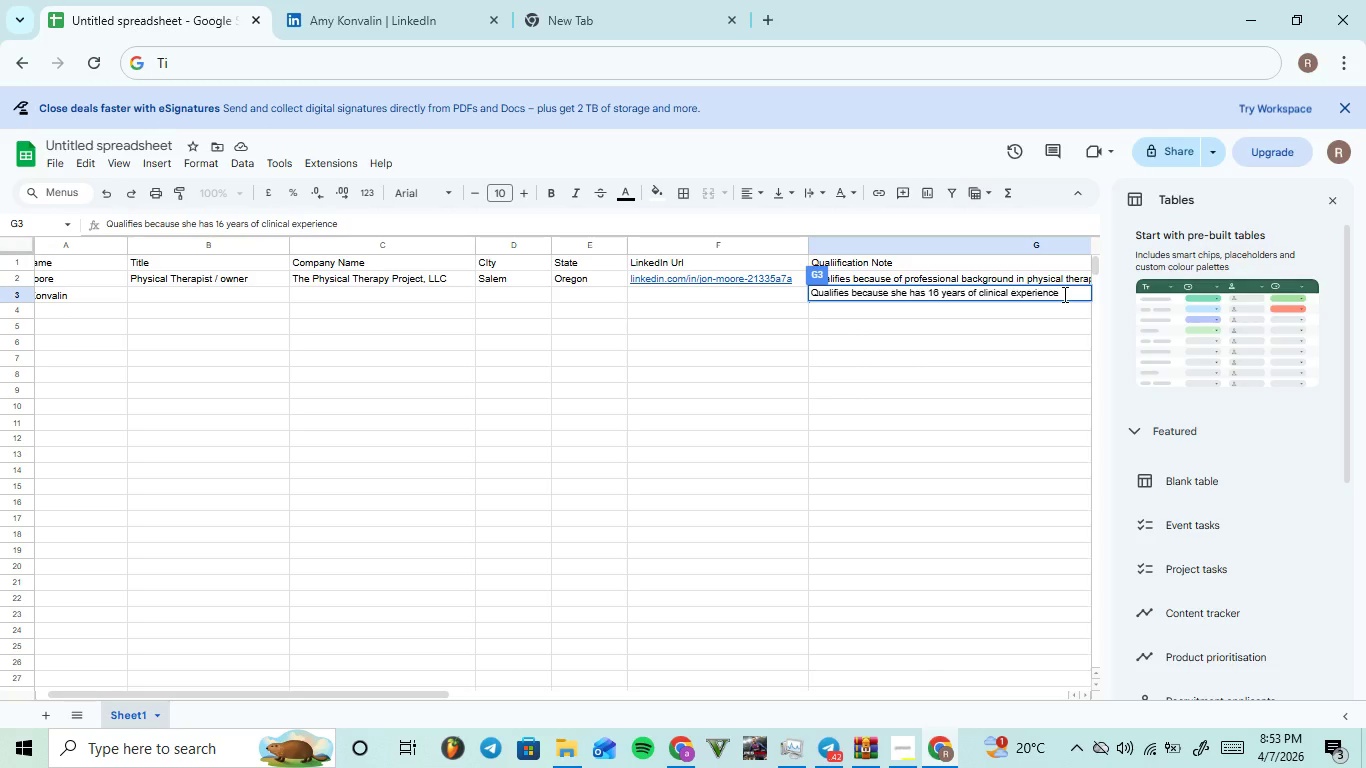 
key(Comma)
 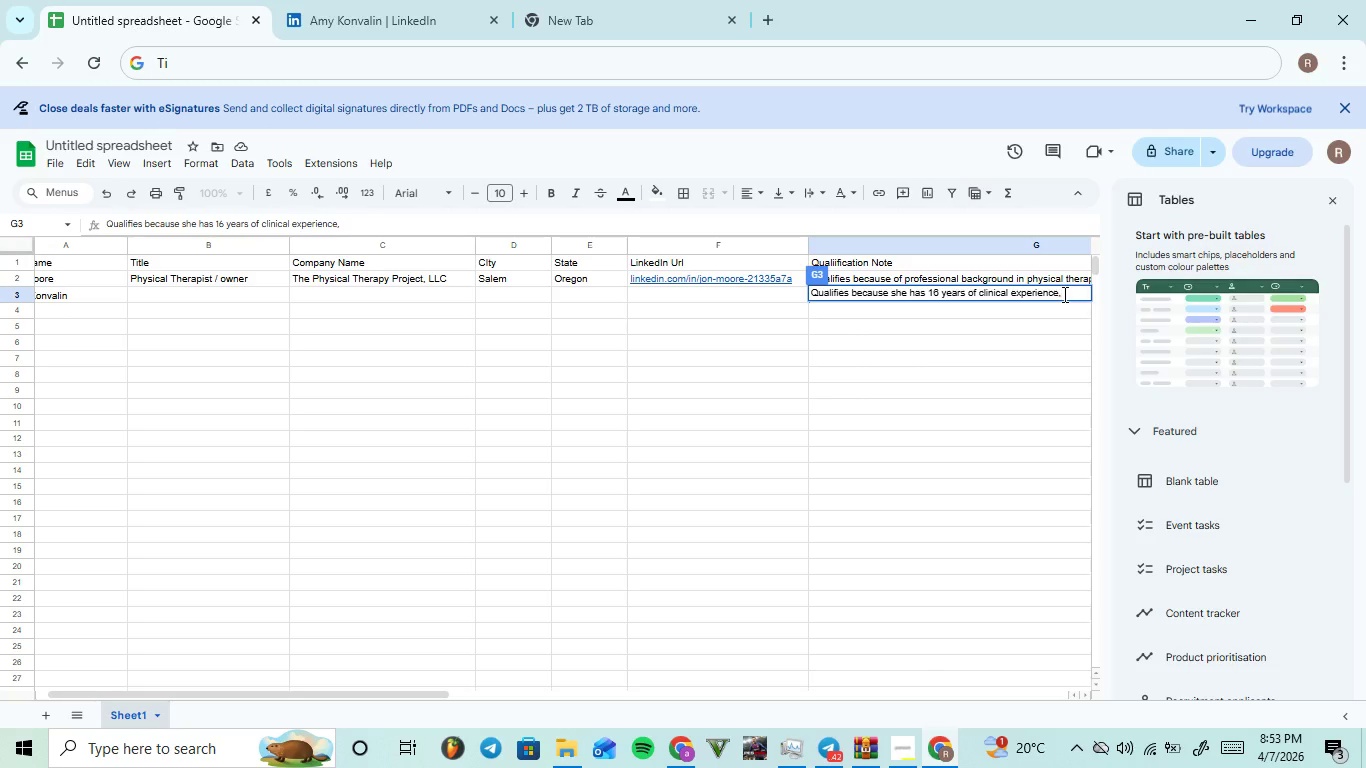 
key(Space)
 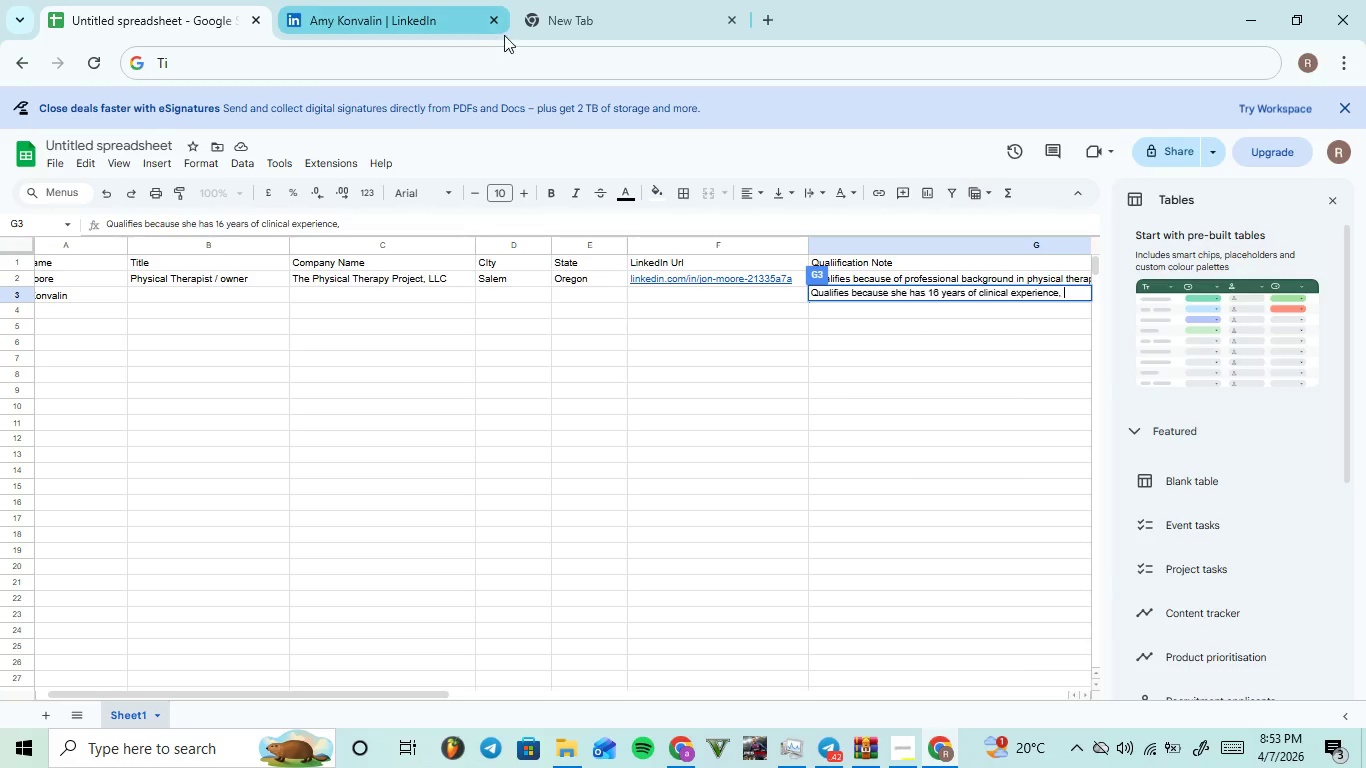 
type(and )
 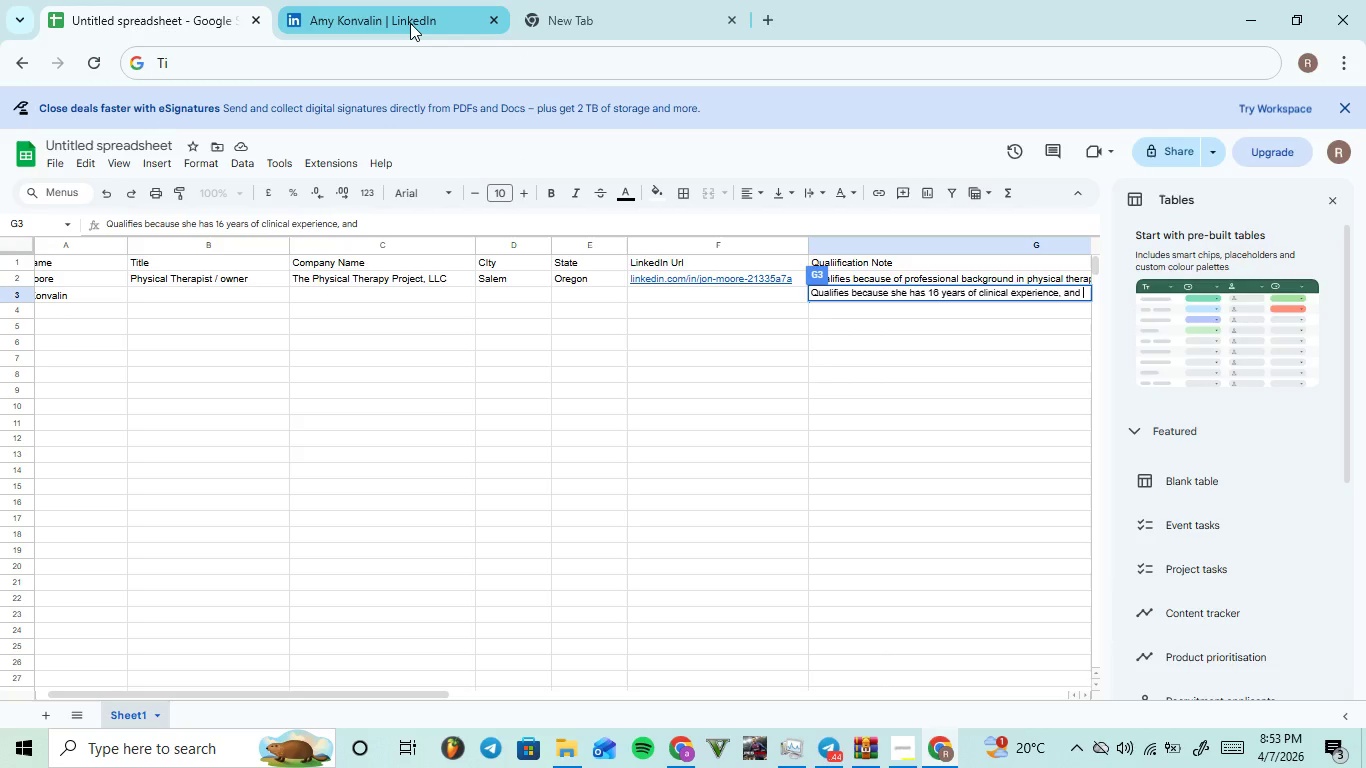 
left_click([410, 23])
 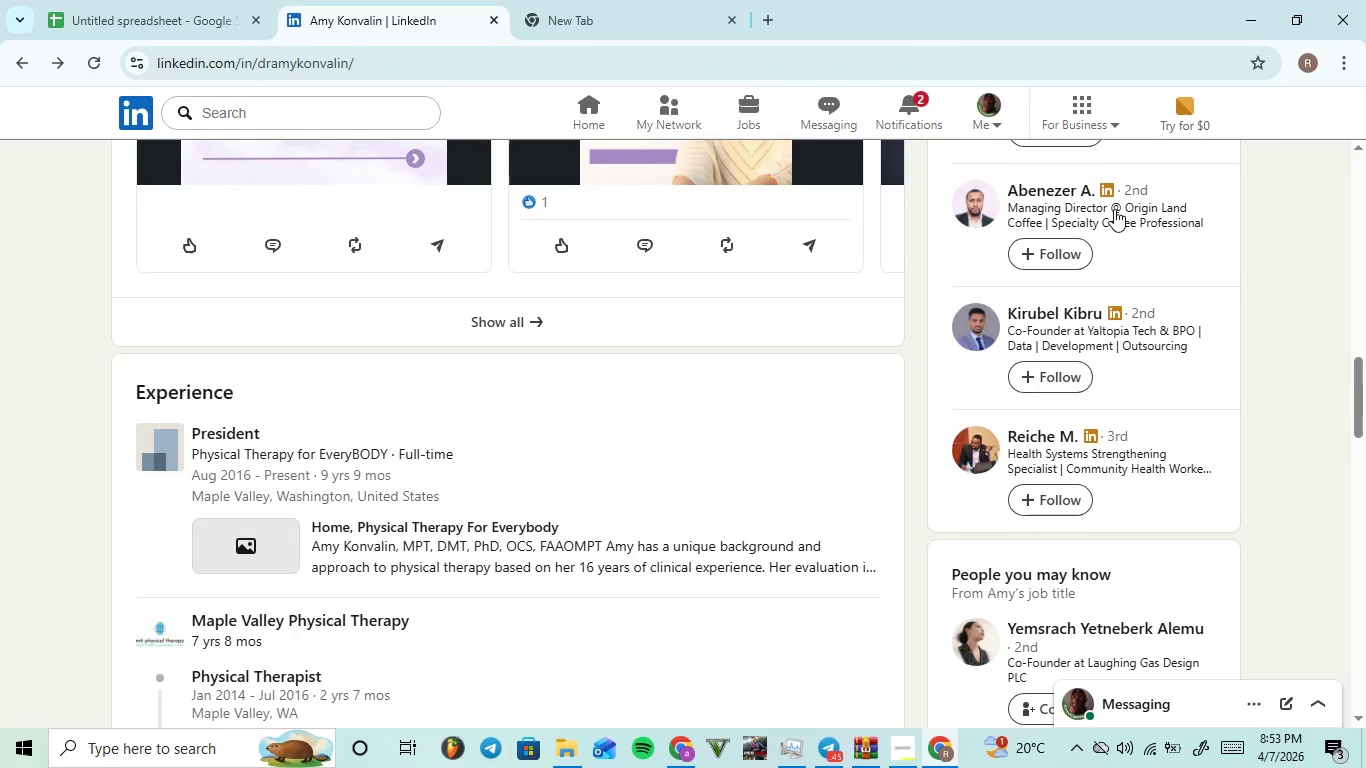 
mouse_move([95, 10])
 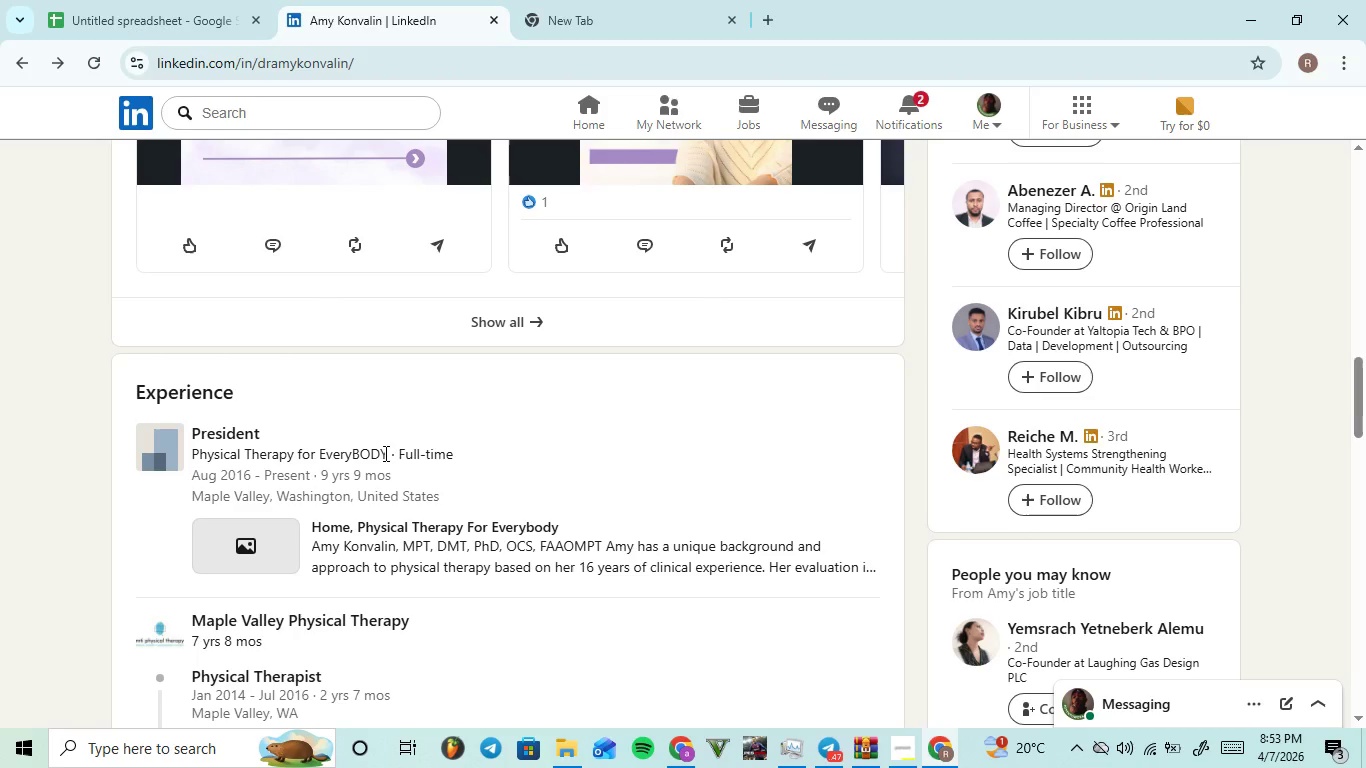 
left_click_drag(start_coordinate=[386, 453], to_coordinate=[186, 454])
 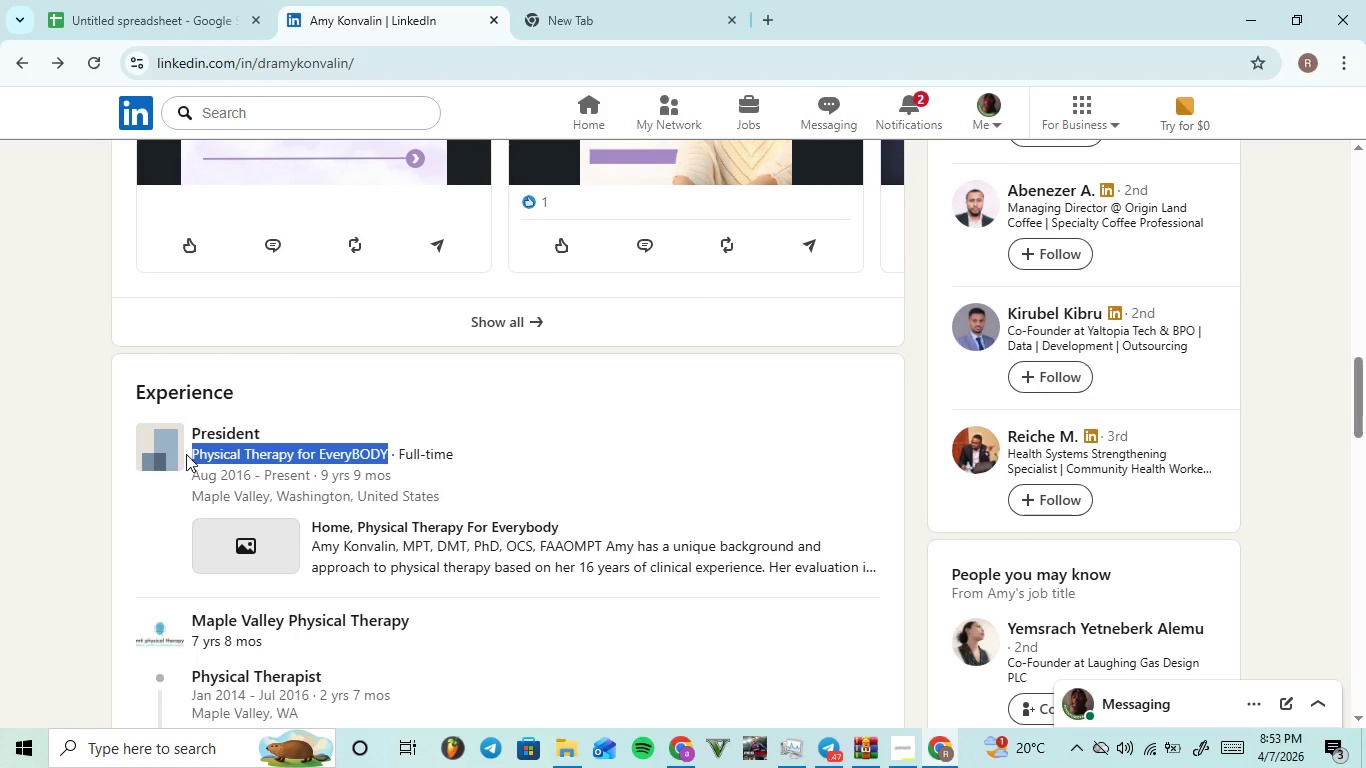 
key(Control+C)
 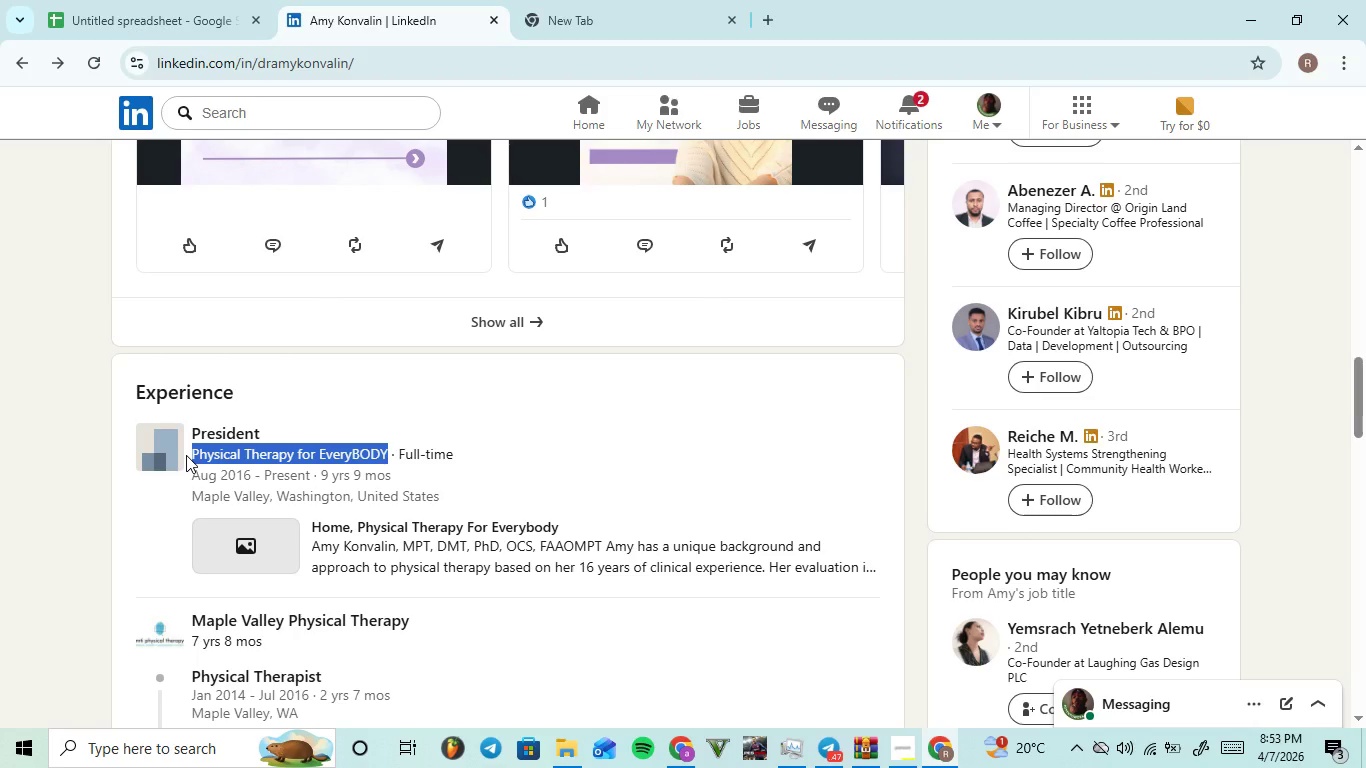 
key(Control+C)
 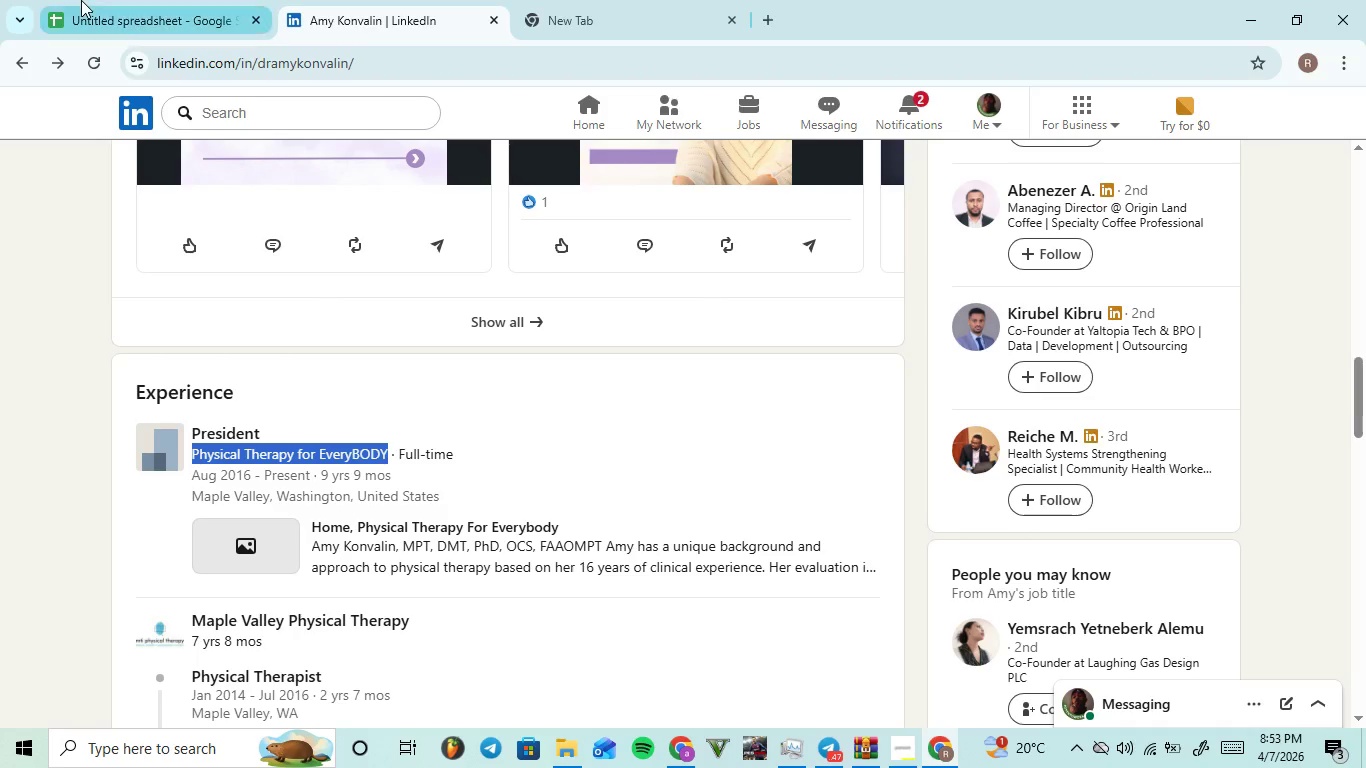 
left_click([81, 0])
 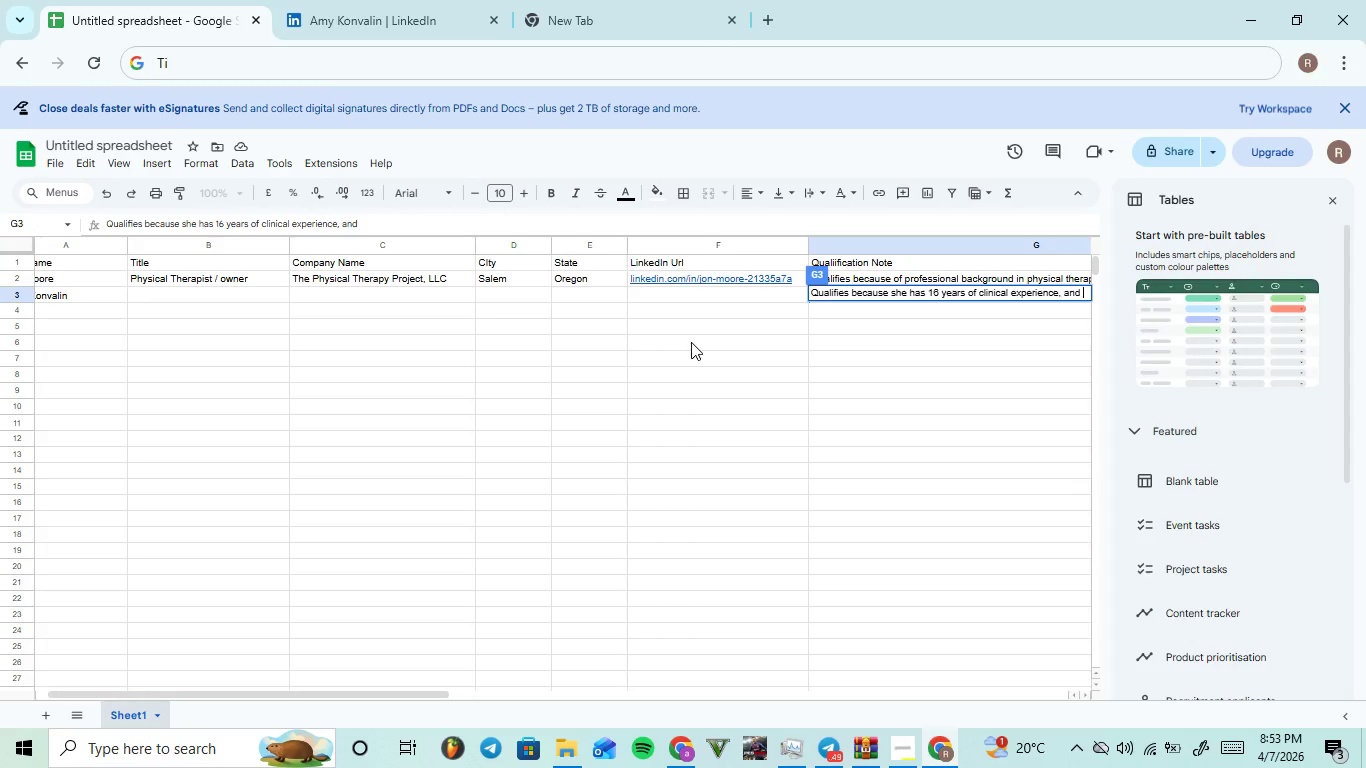 
type(is)
key(Backspace)
key(Backspace)
type(because she is the president for )
 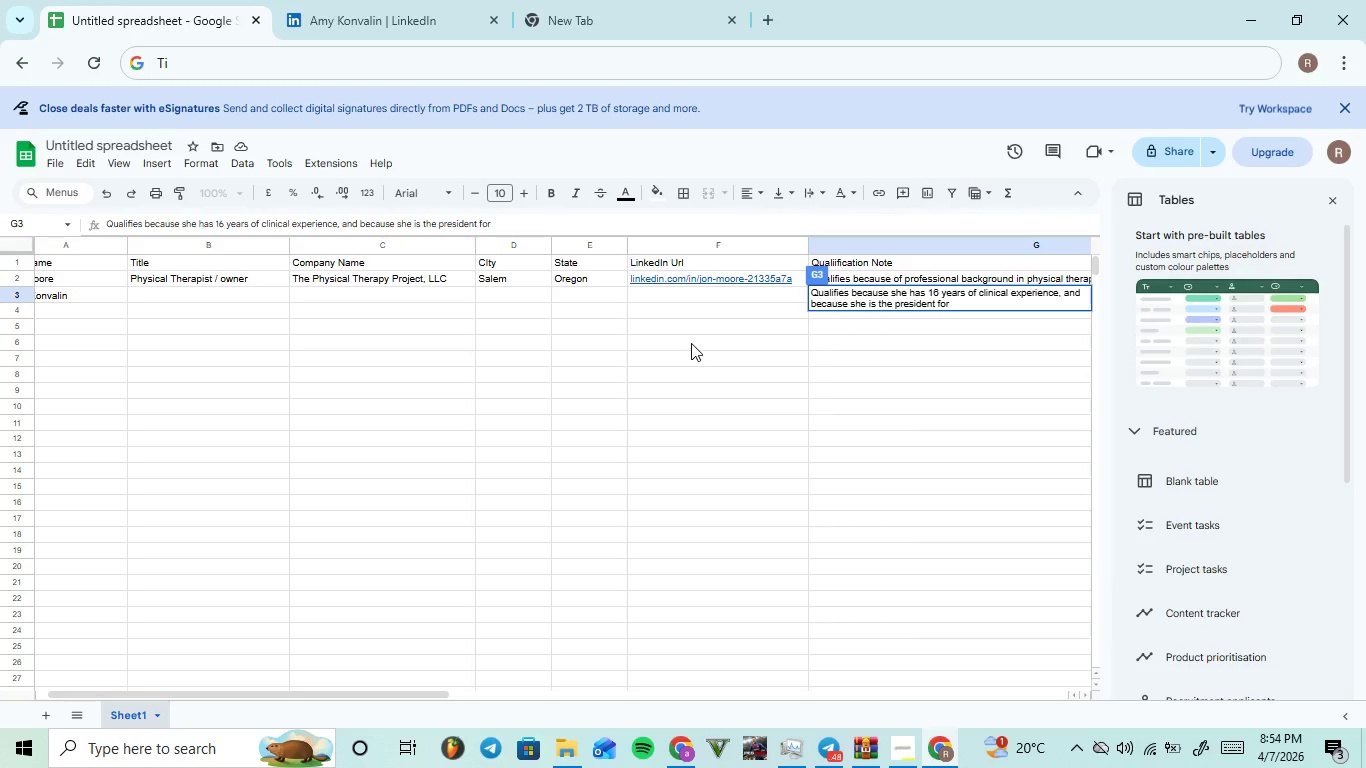 
key(Control+V)
 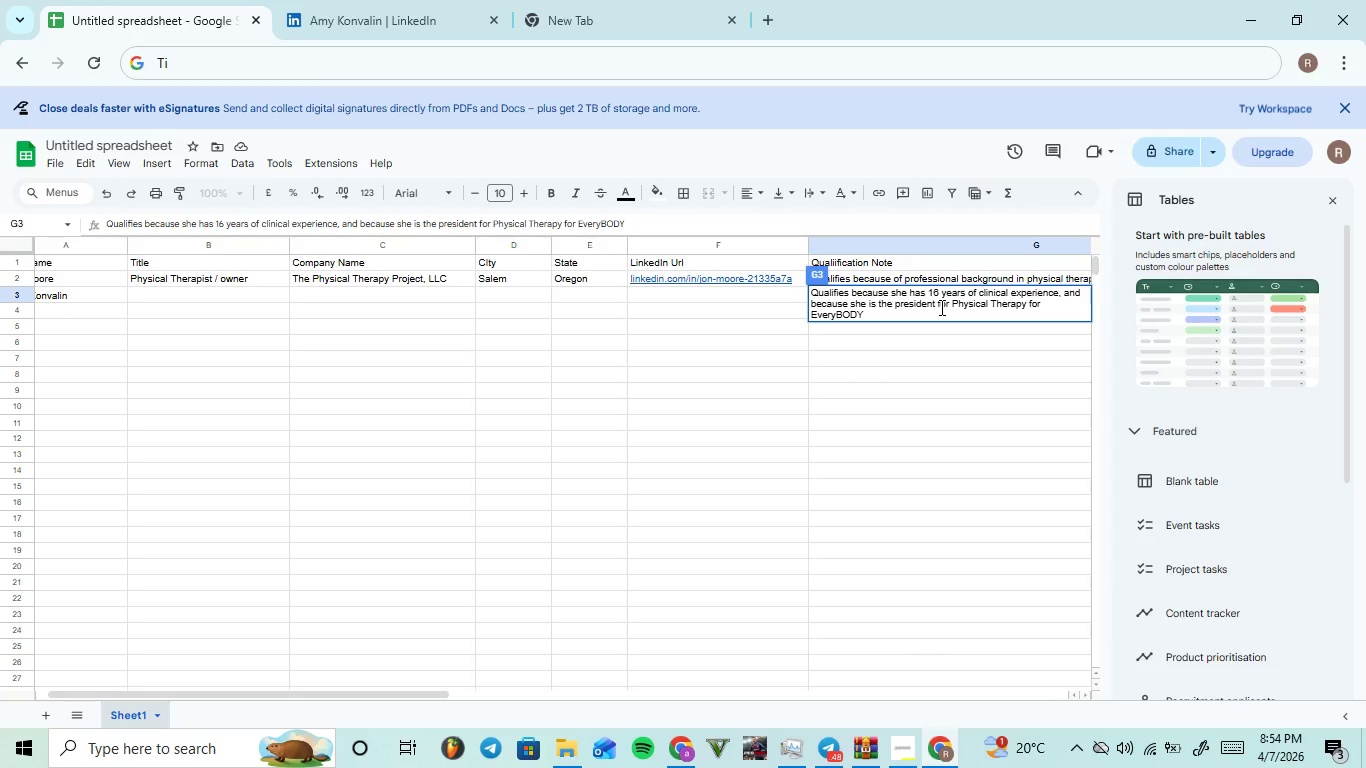 
key(Space)
 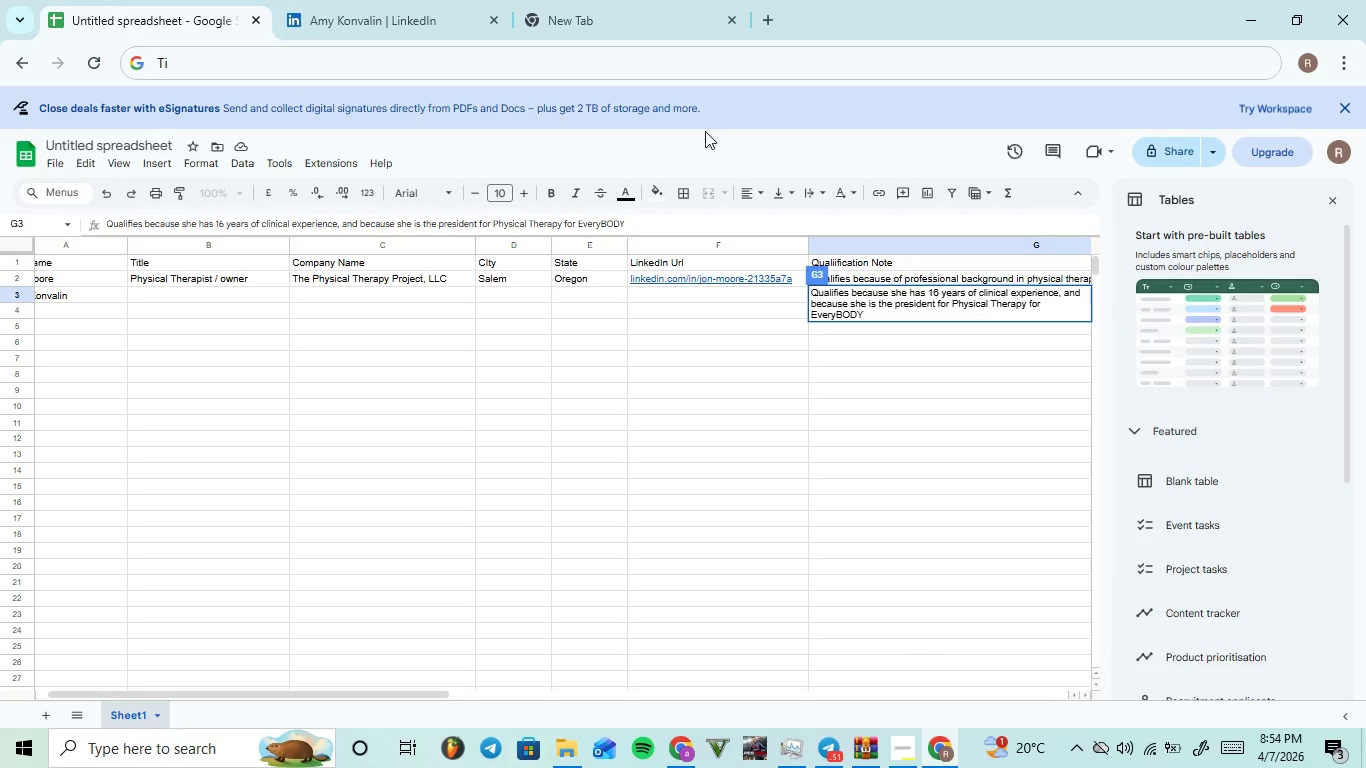 
left_click([403, 0])
 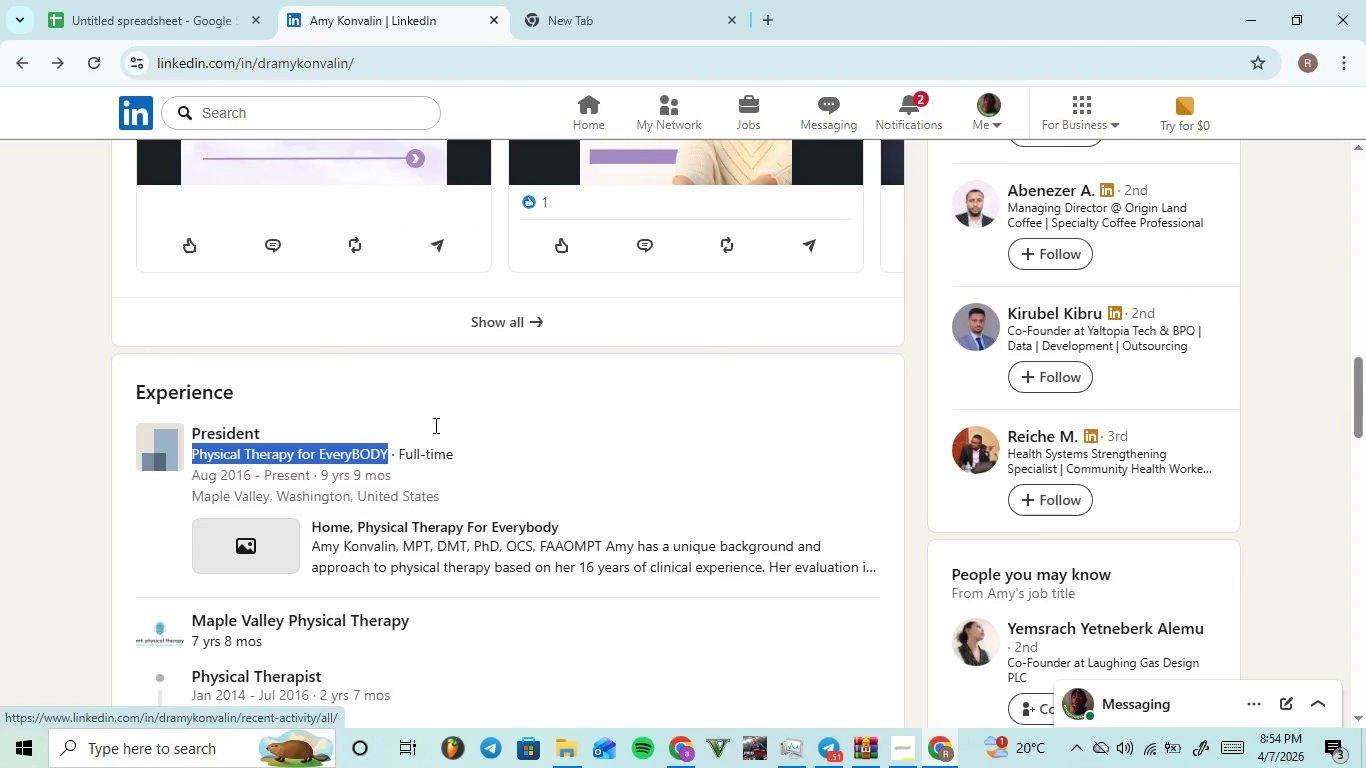 
left_click_drag(start_coordinate=[1360, 413], to_coordinate=[1325, 131])
 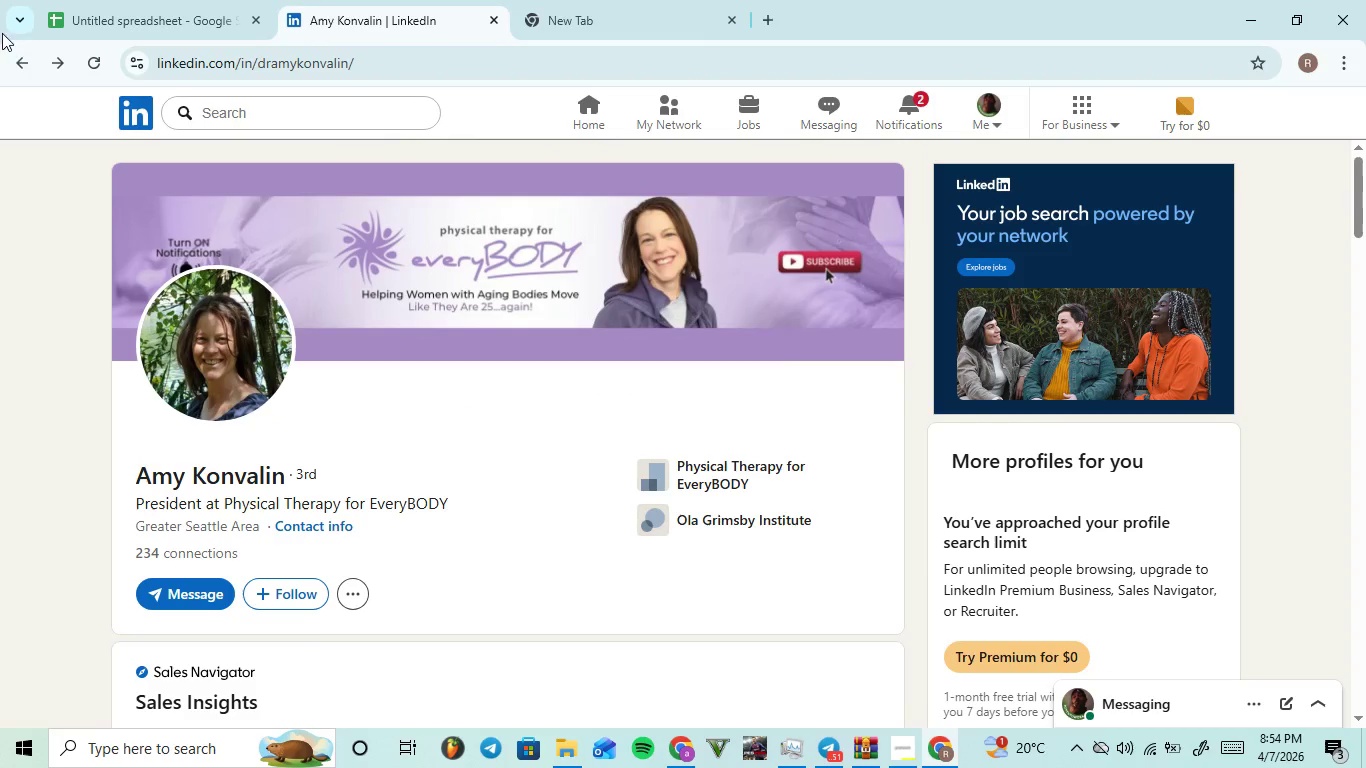 
left_click([15, 62])
 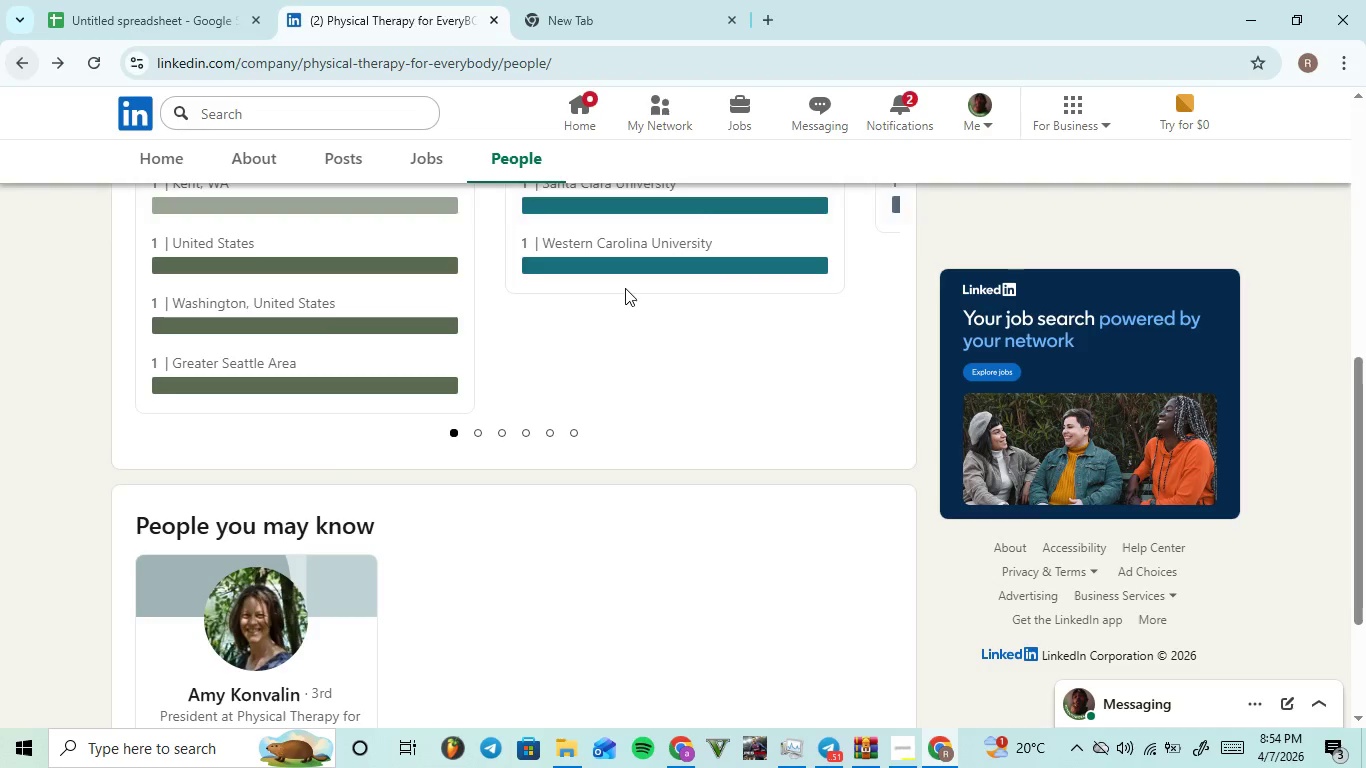 
left_click([1365, 251])
 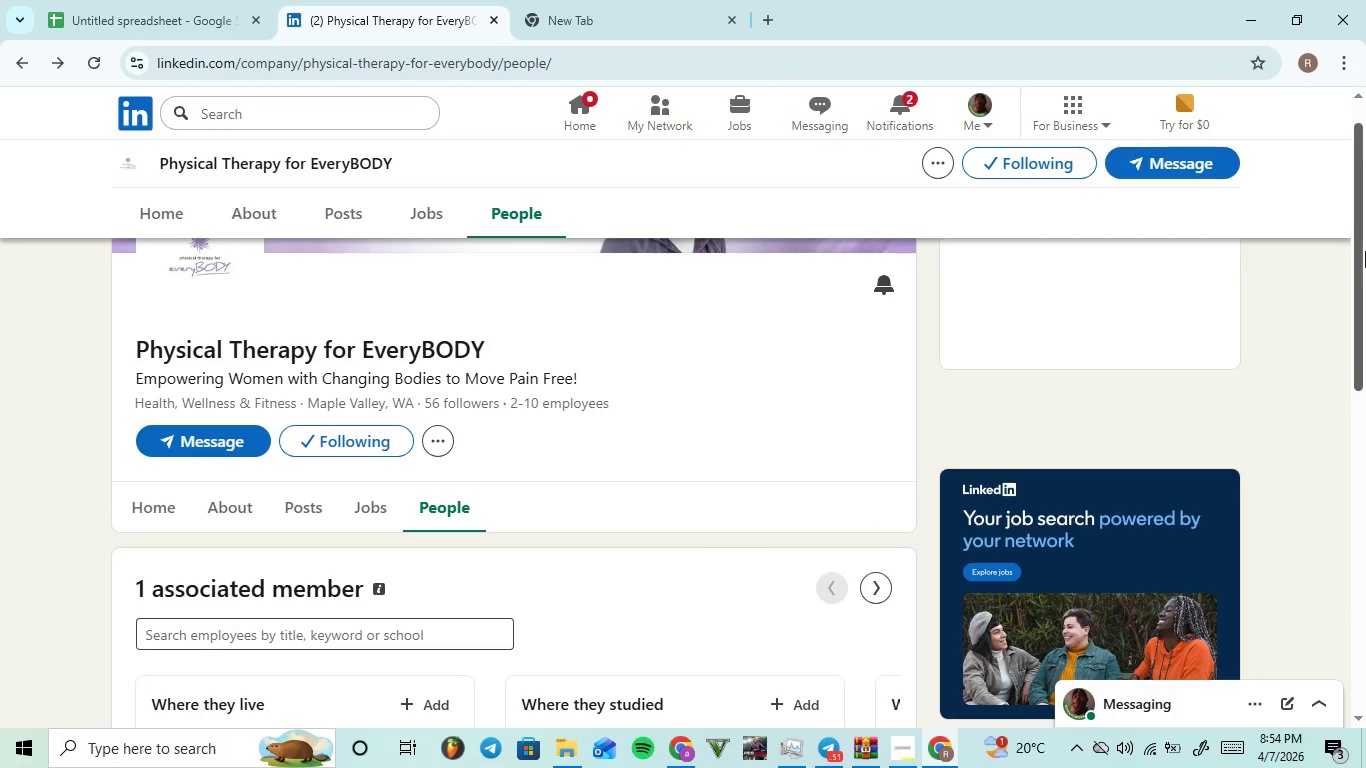 
left_click_drag(start_coordinate=[1365, 251], to_coordinate=[1365, 239])
 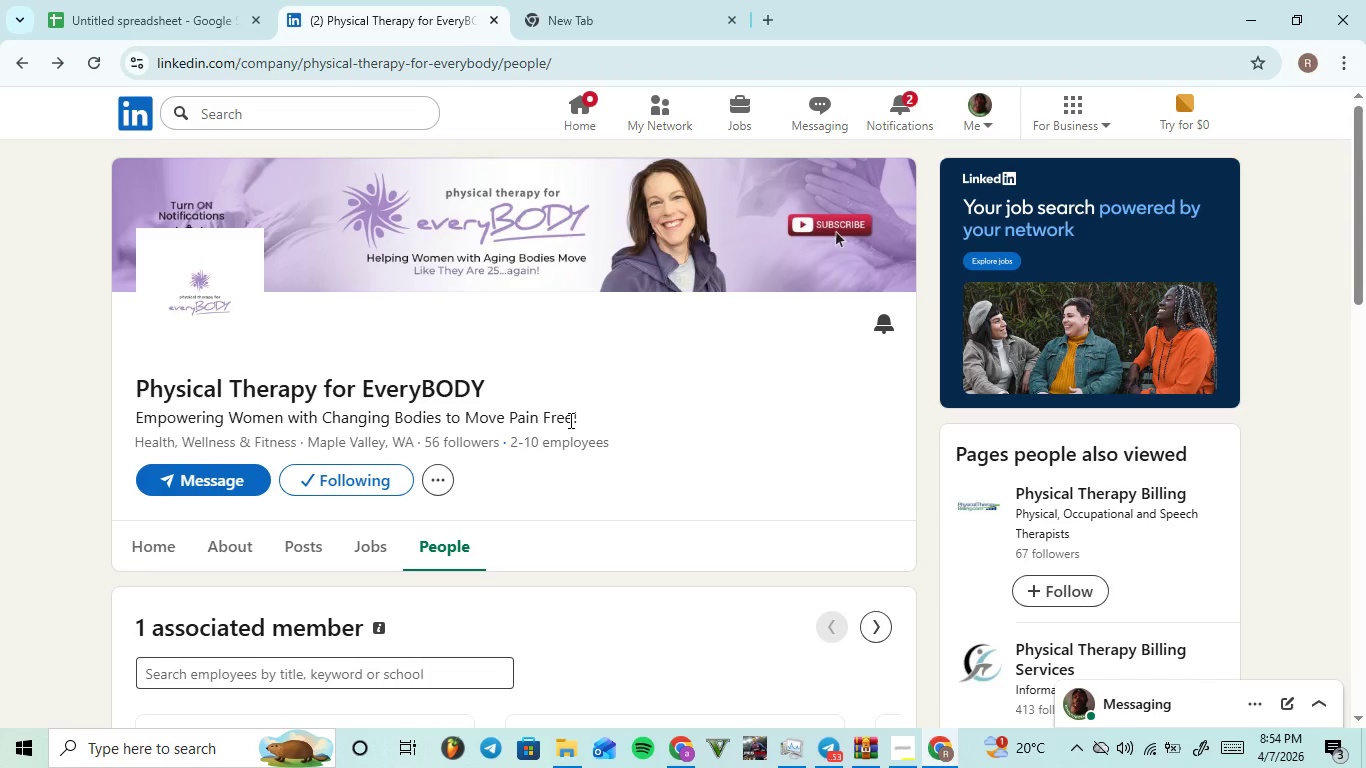 
left_click([569, 420])
 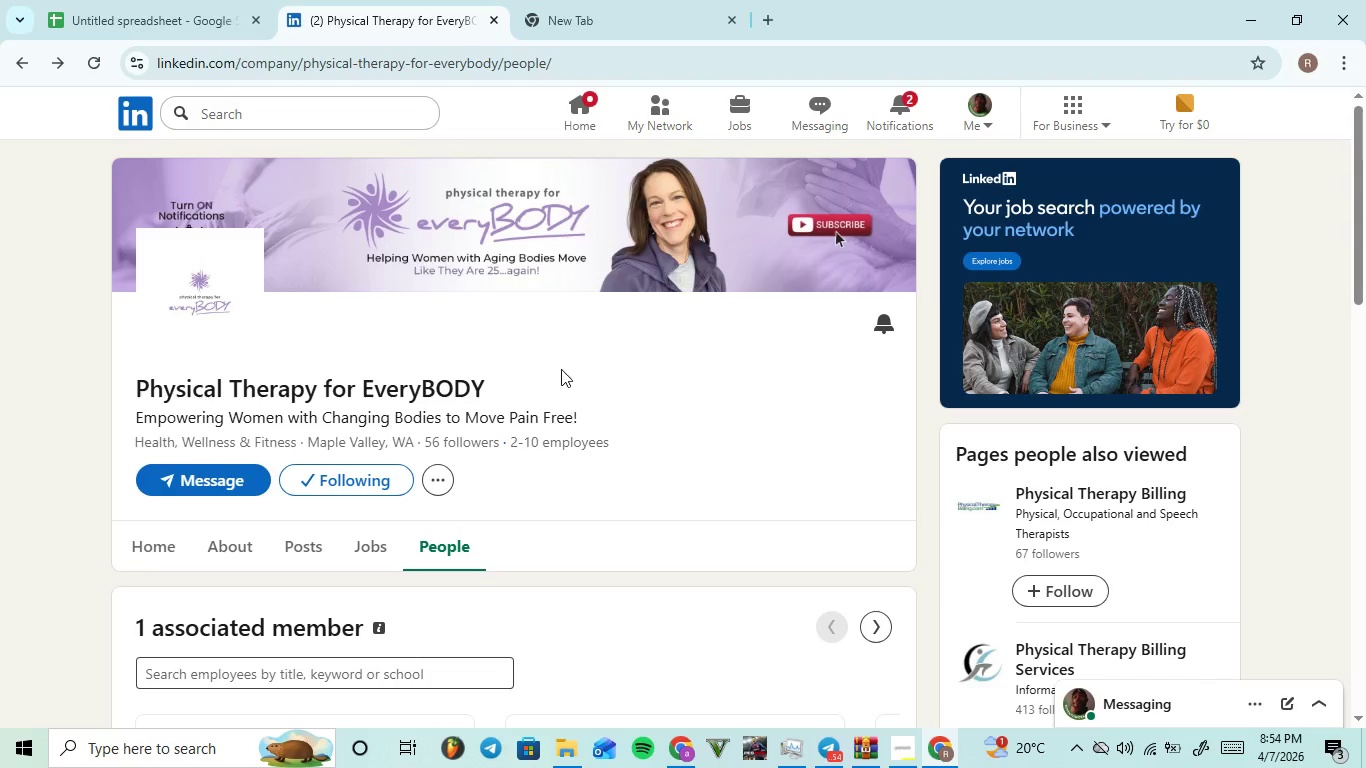 
left_click([625, 0])
 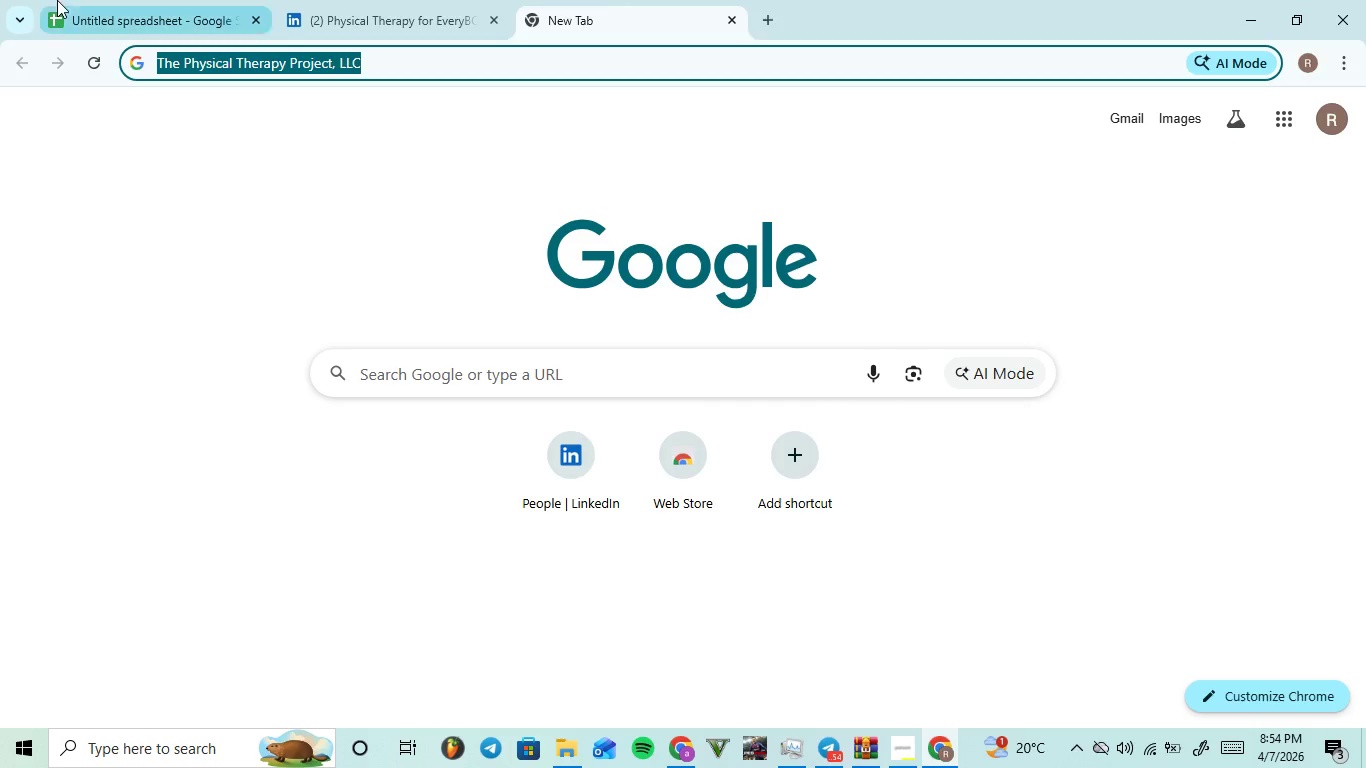 
left_click([114, 0])
 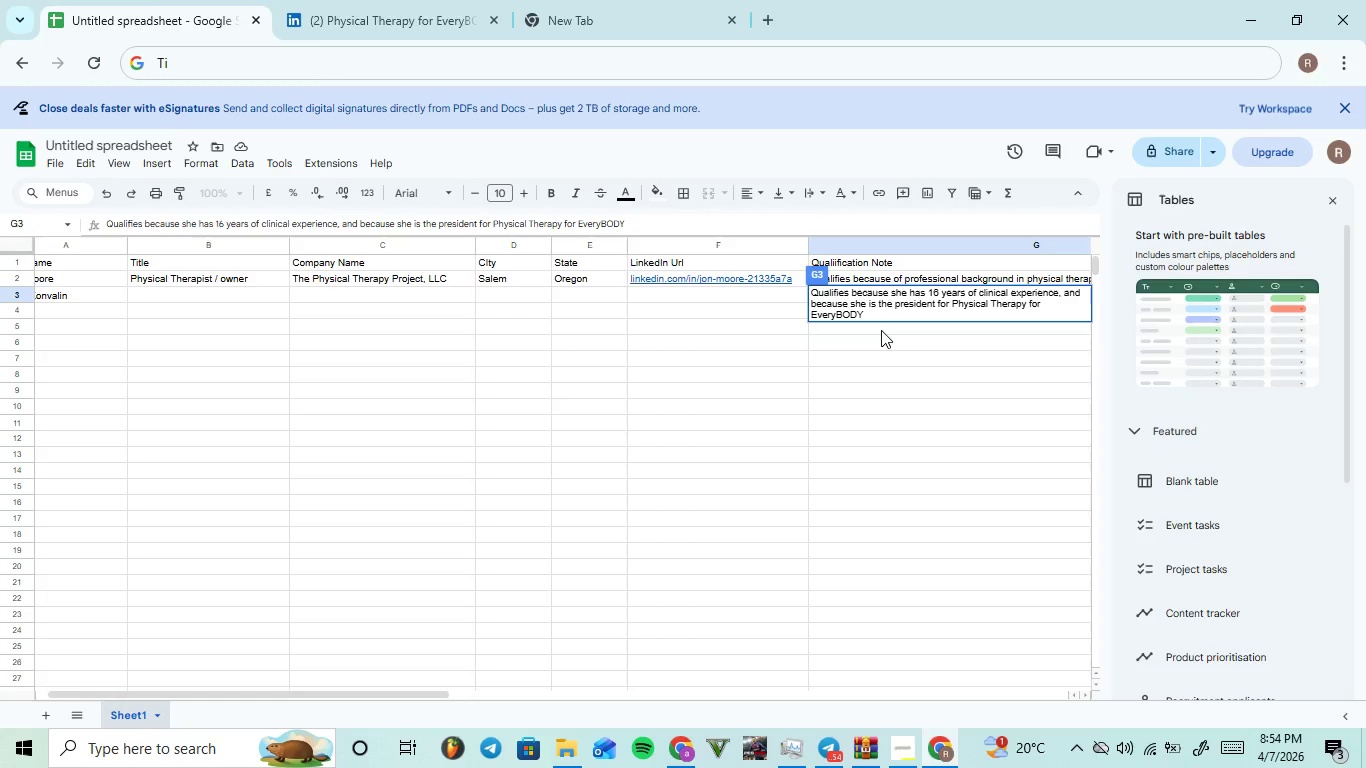 
key(ArrowLeft)
 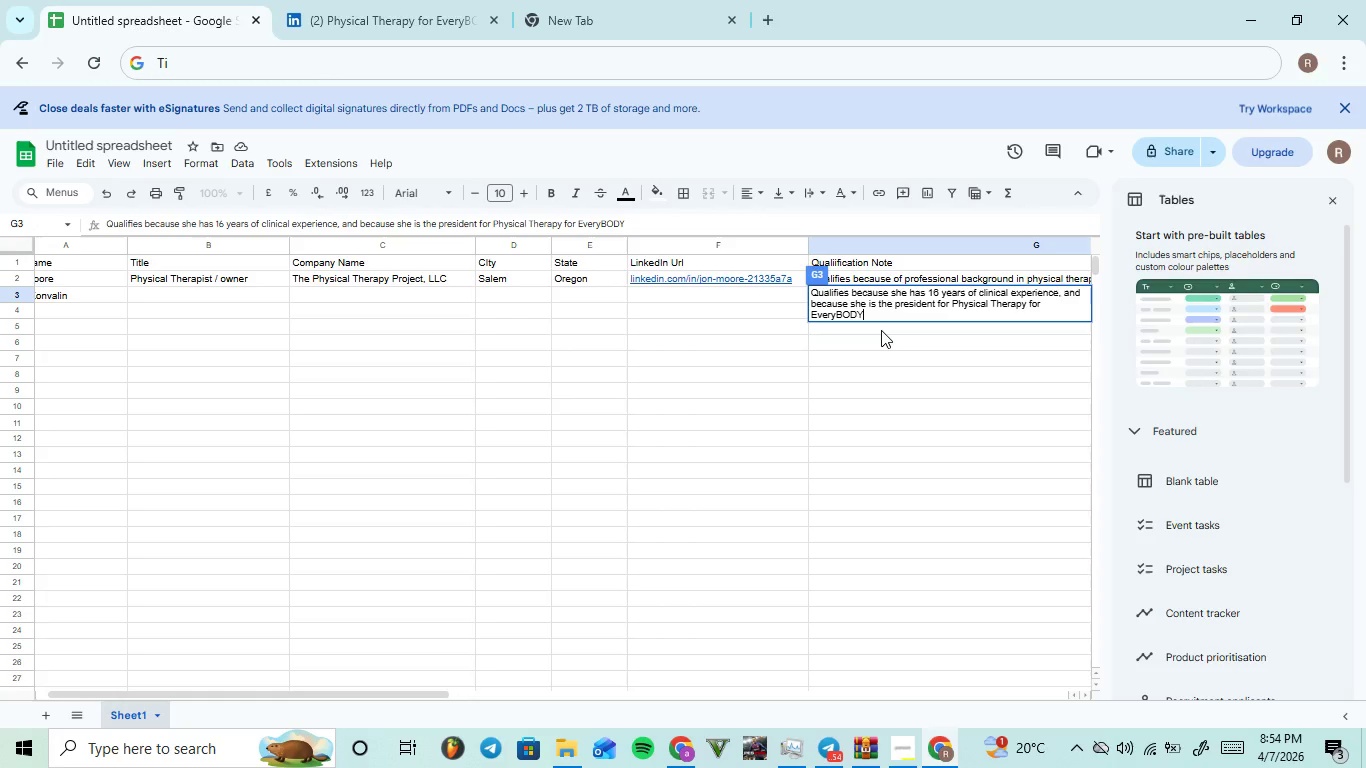 
key(Slash)
 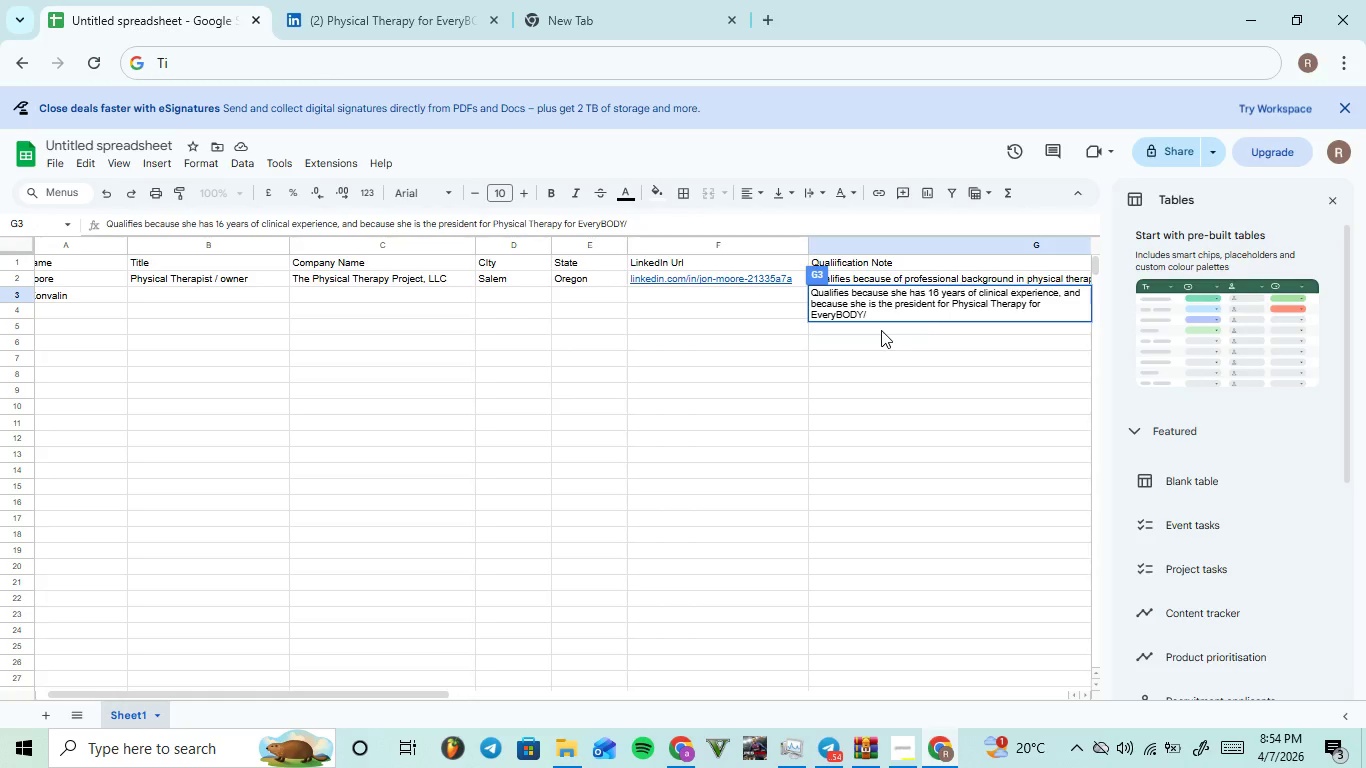 
key(Backspace)
 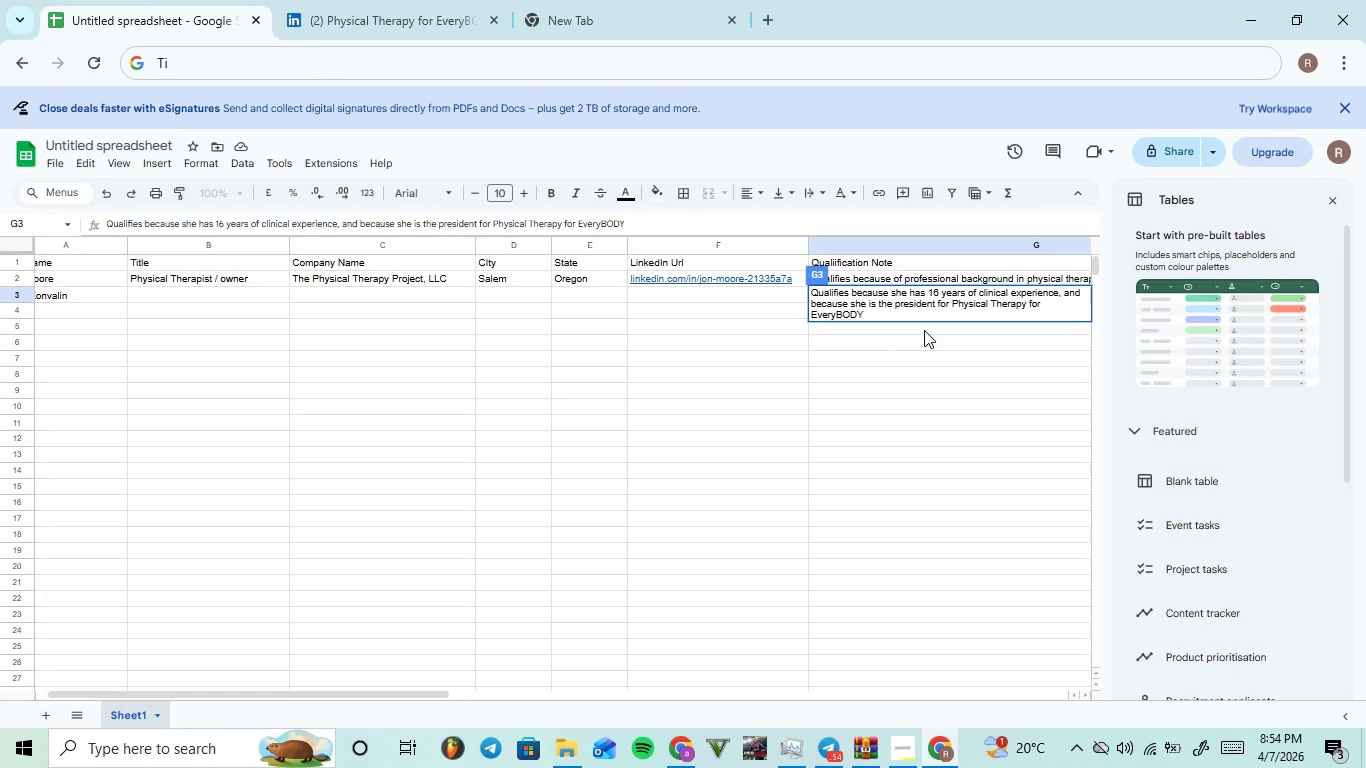 
key(Slash)
 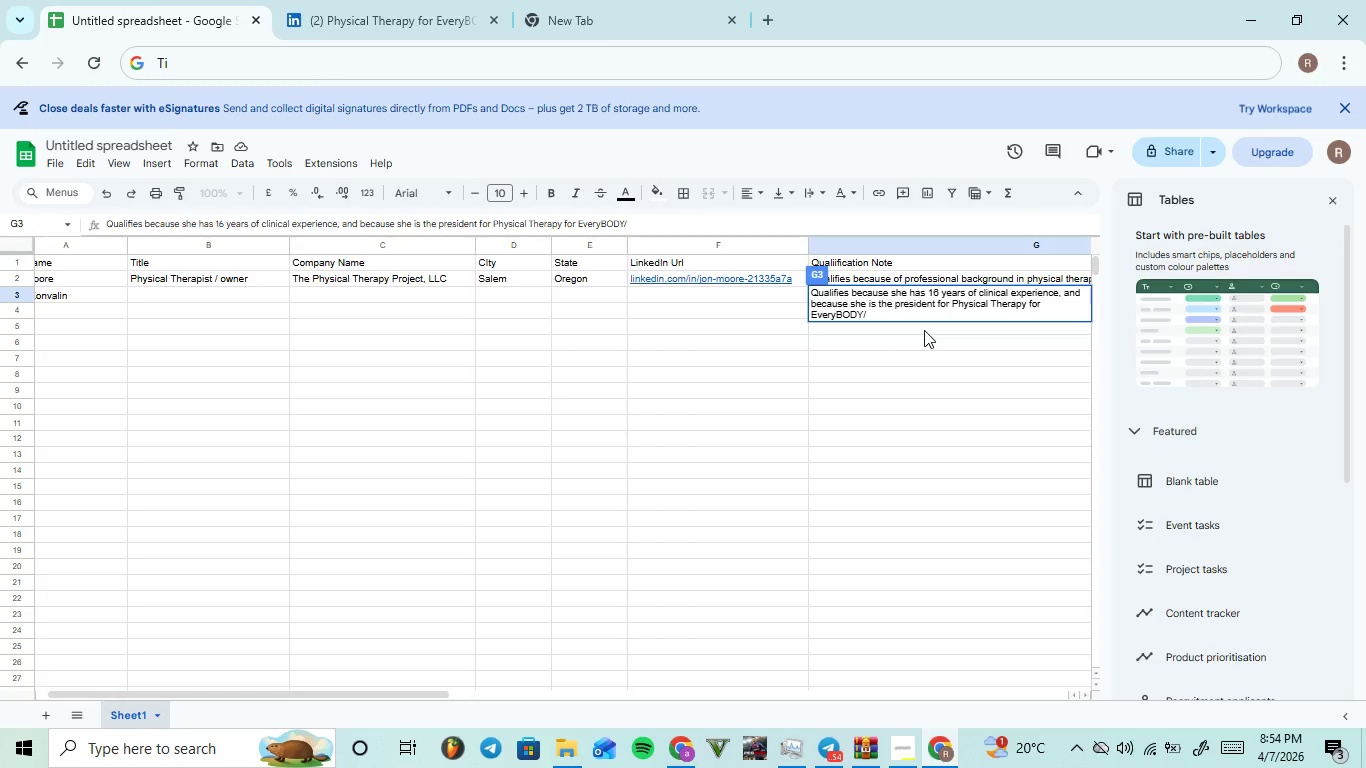 
key(Backspace)
 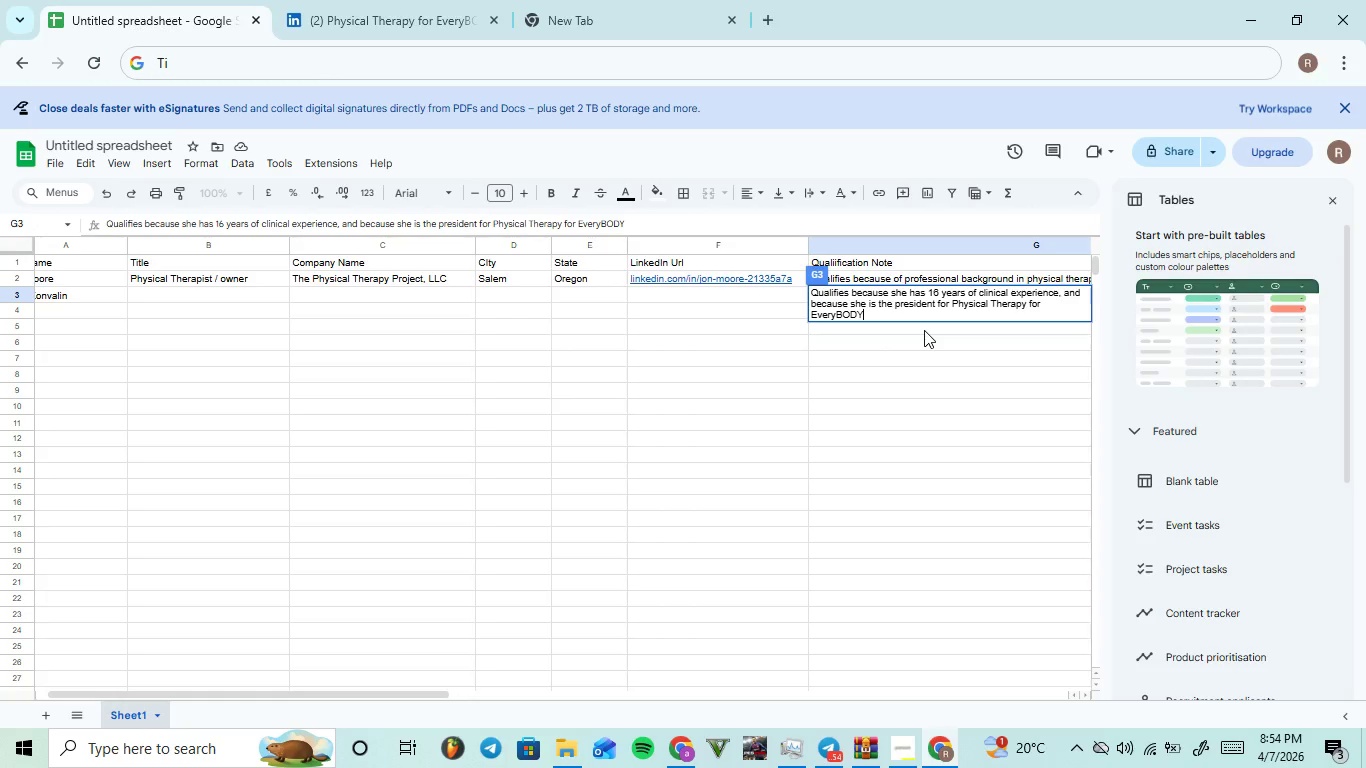 
key(Period)
 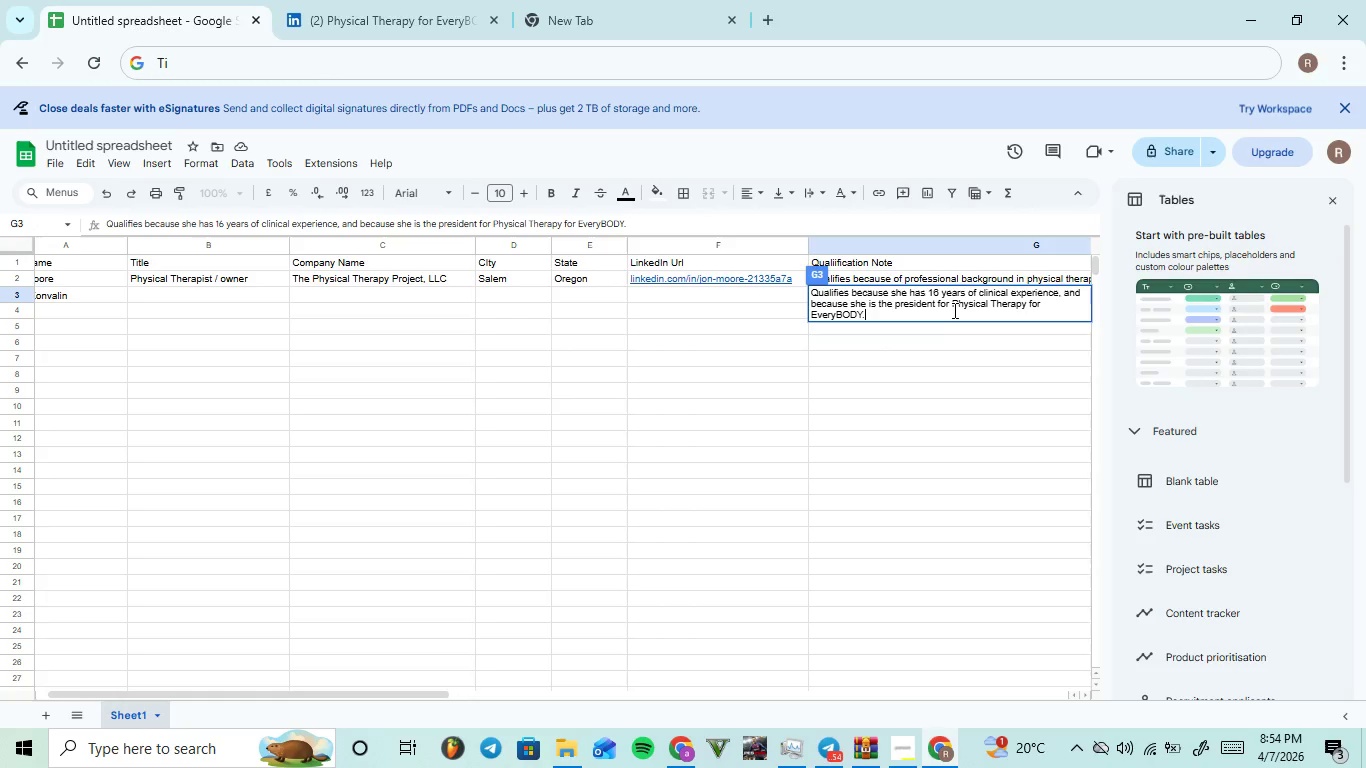 
left_click([950, 307])
 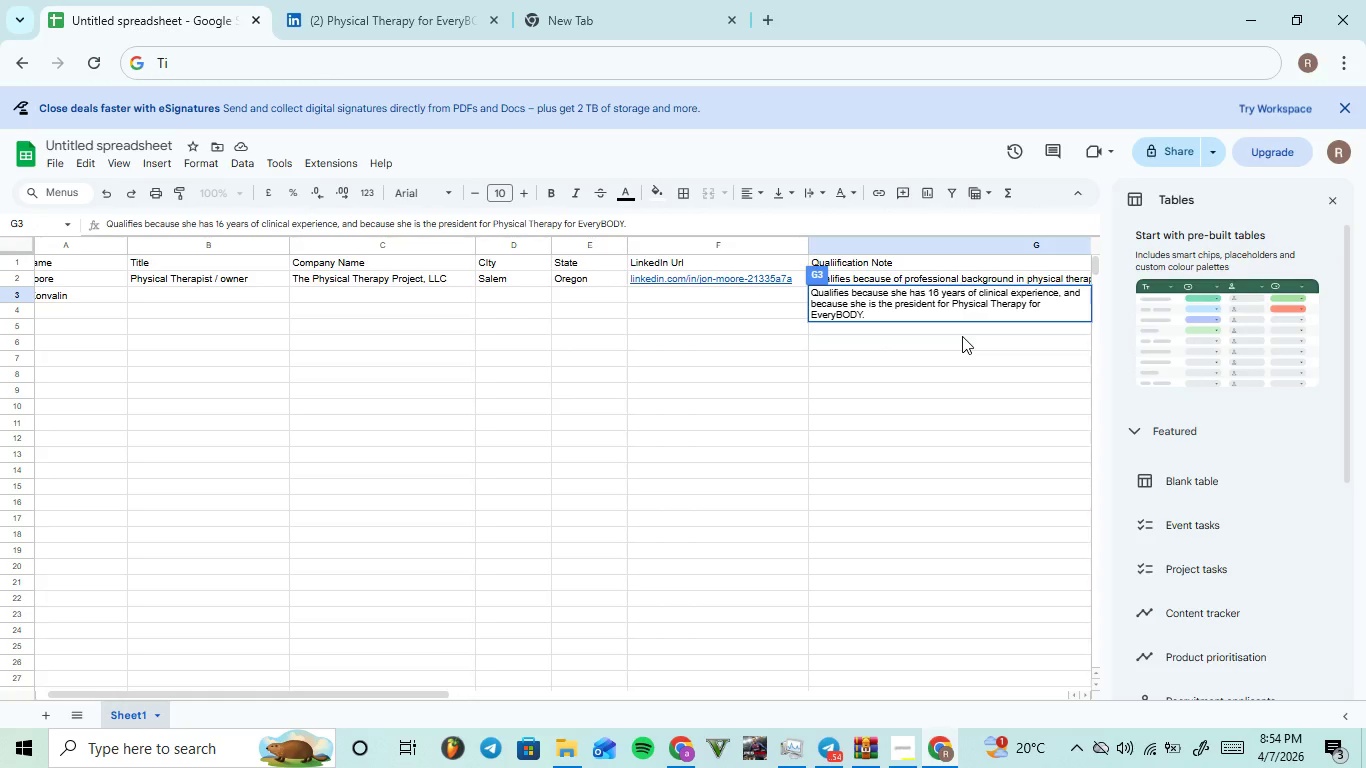 
key(ArrowRight)
 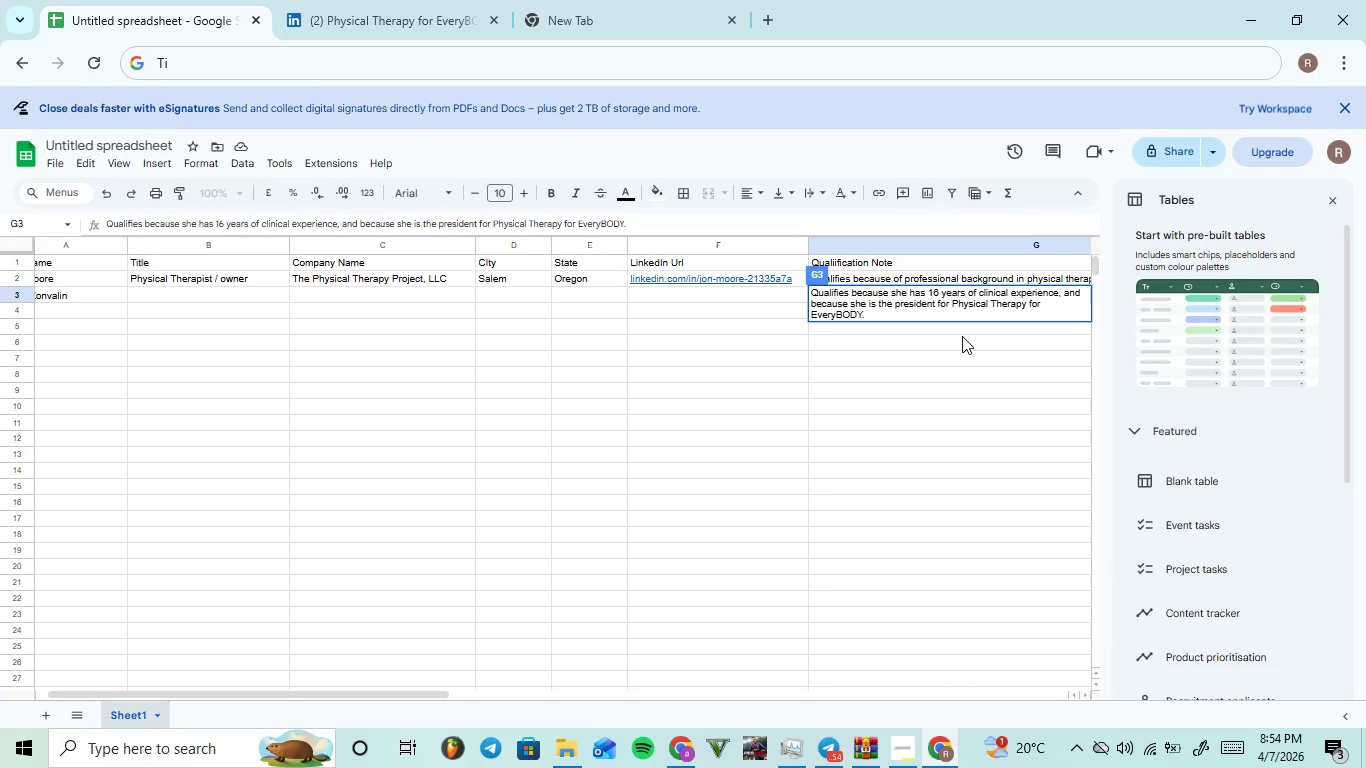 
key(BracketLeft)
 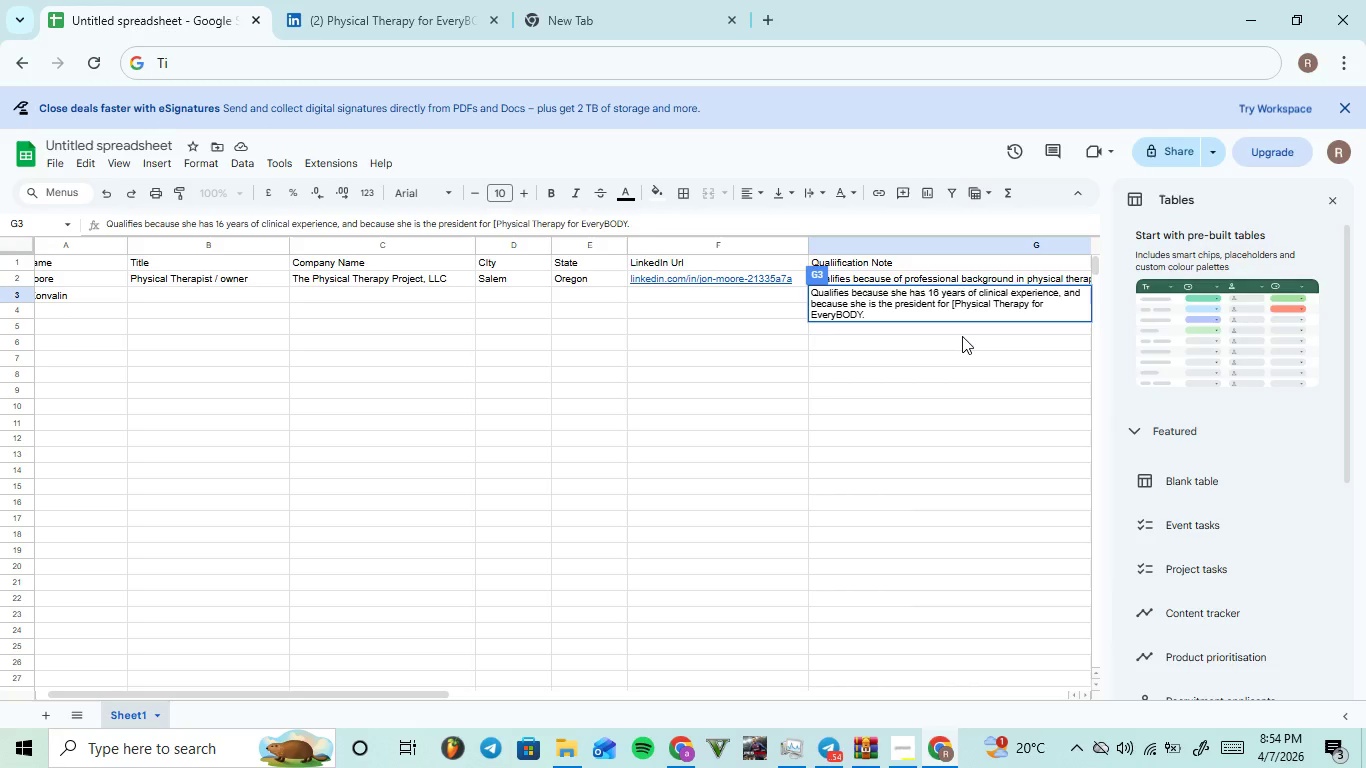 
key(Backspace)
 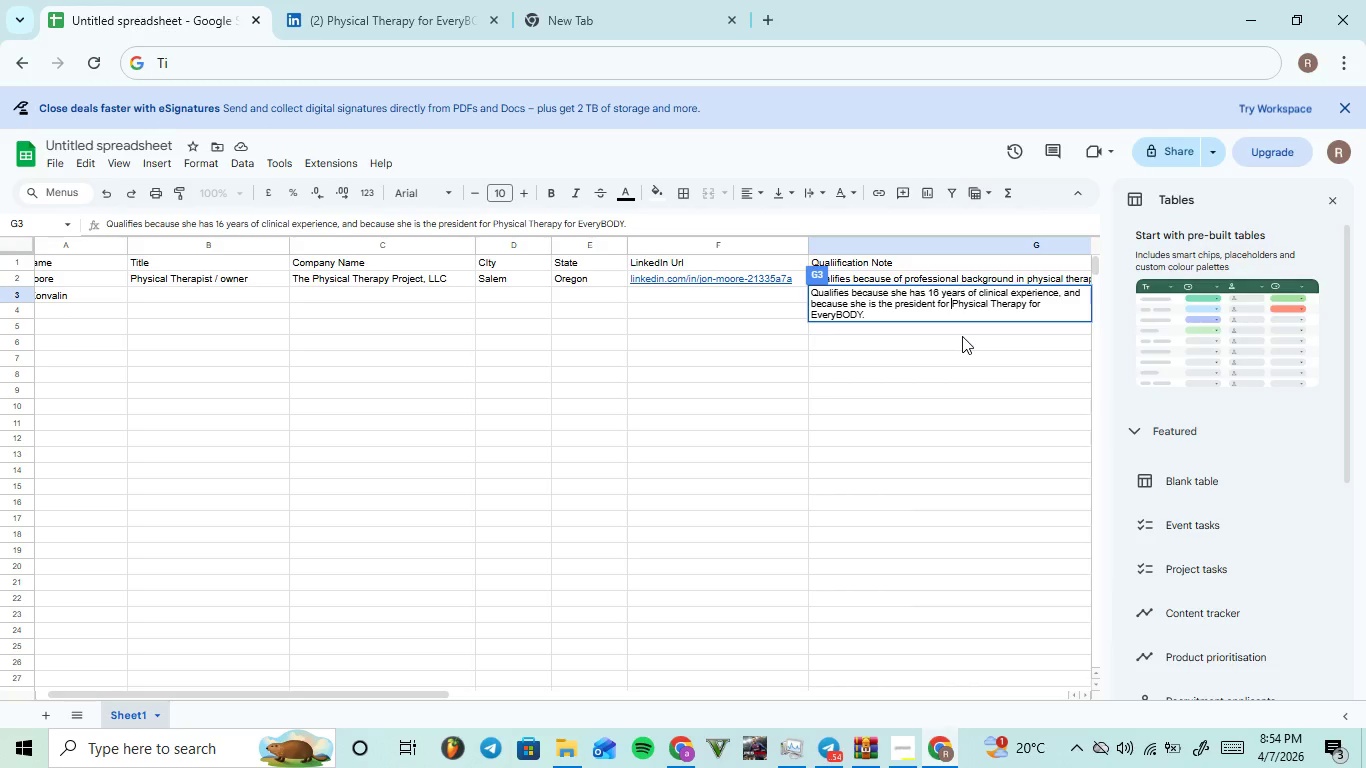 
key(Shift+BracketLeft)
 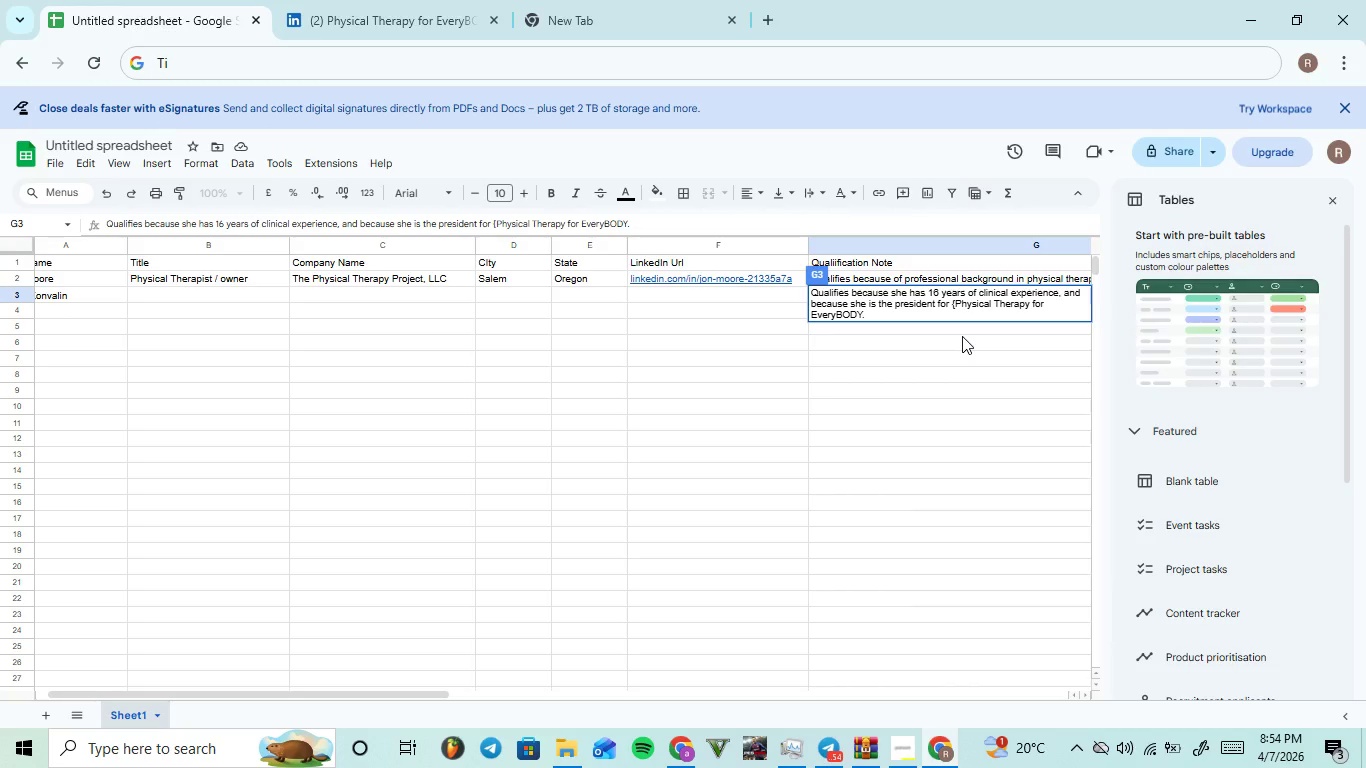 
key(Shift+Backspace)
 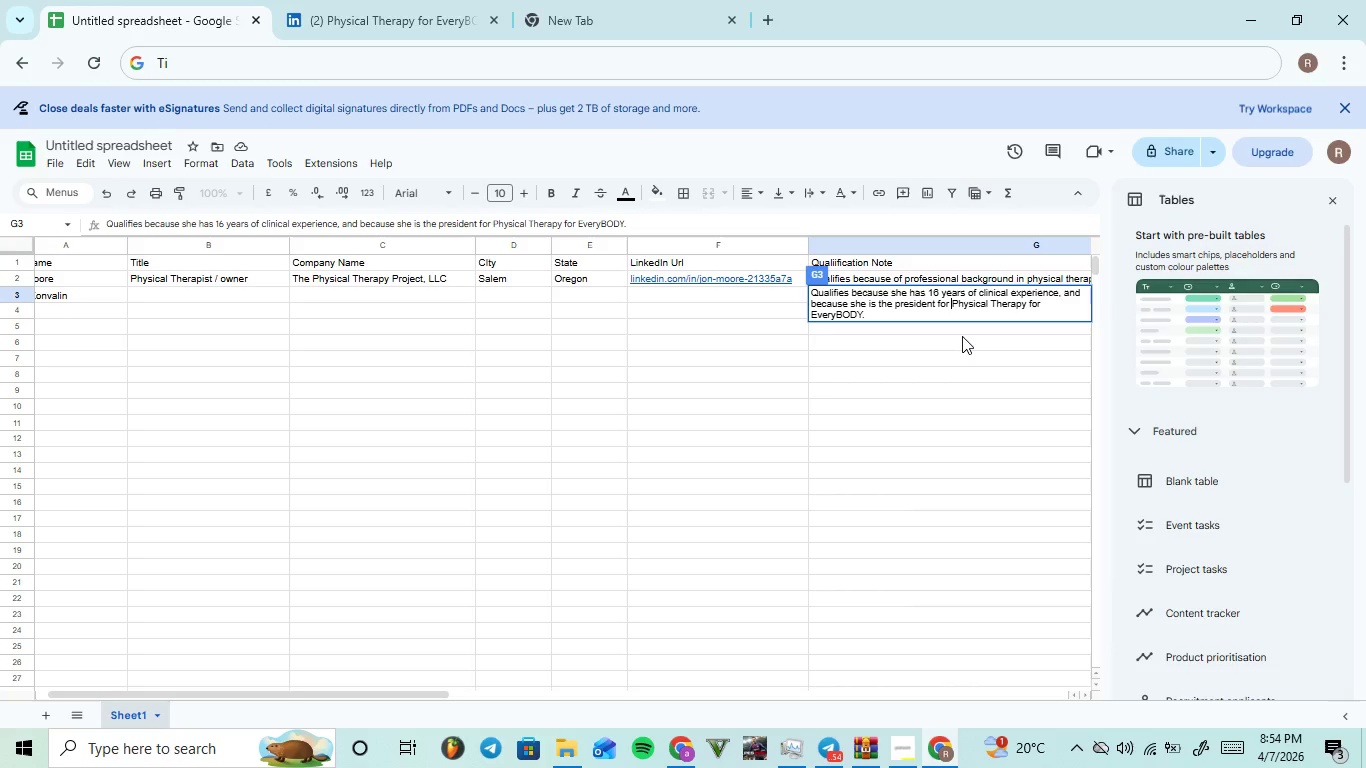 
key(Semicolon)
 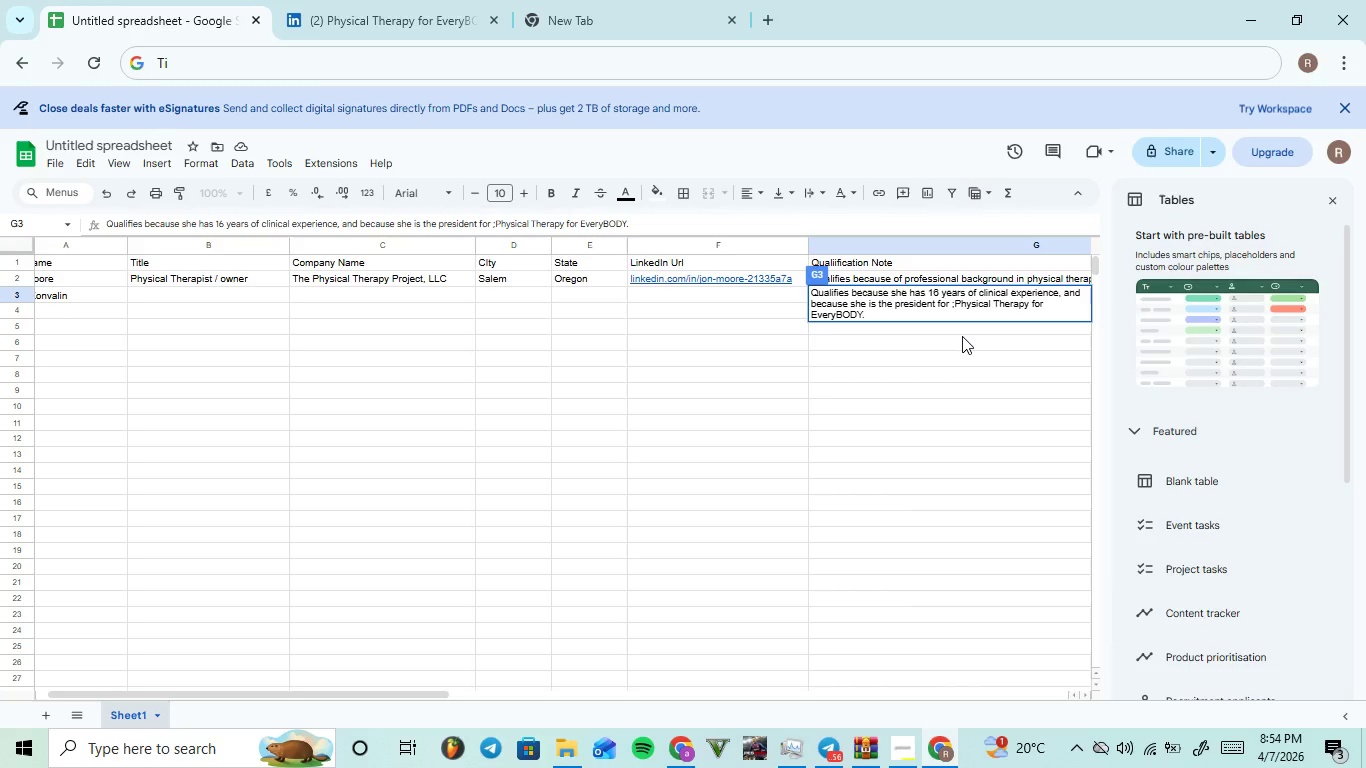 
key(Backspace)
 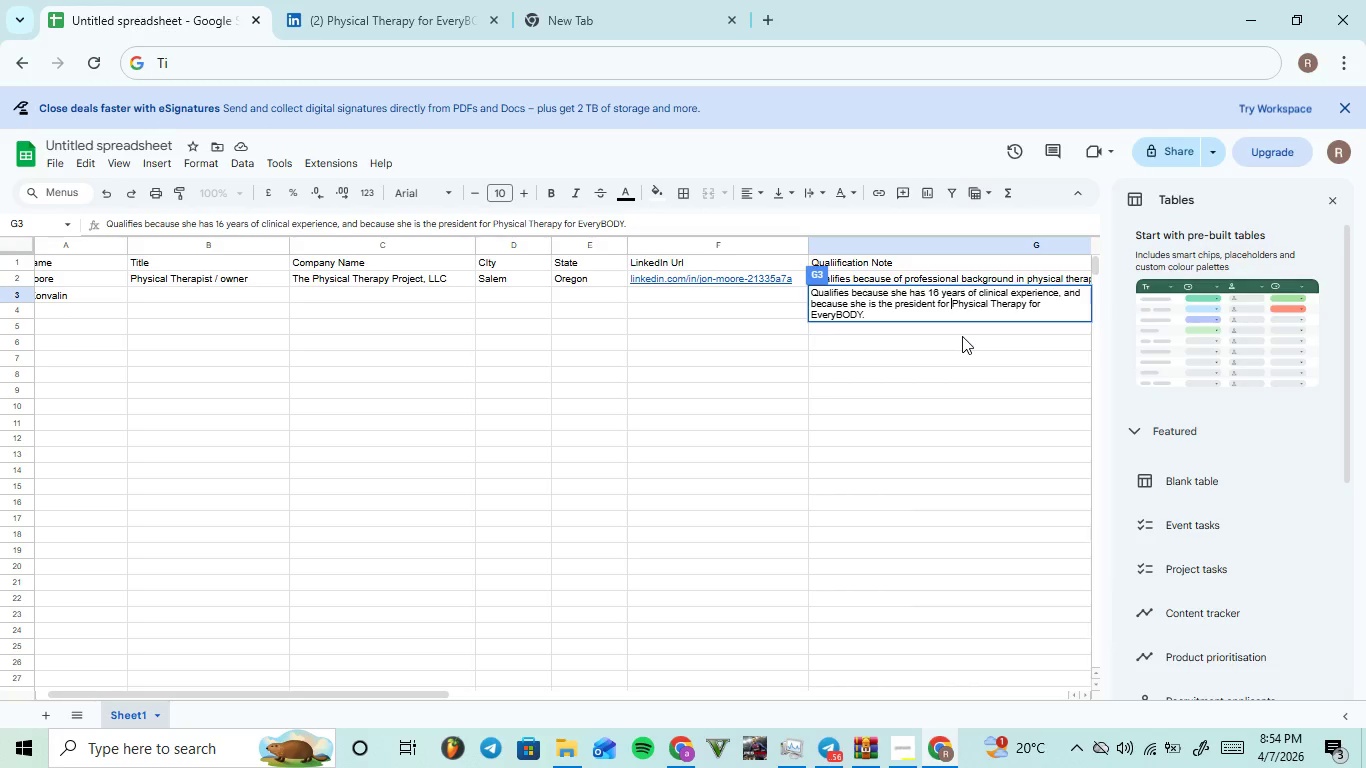 
key(Shift+Semicolon)
 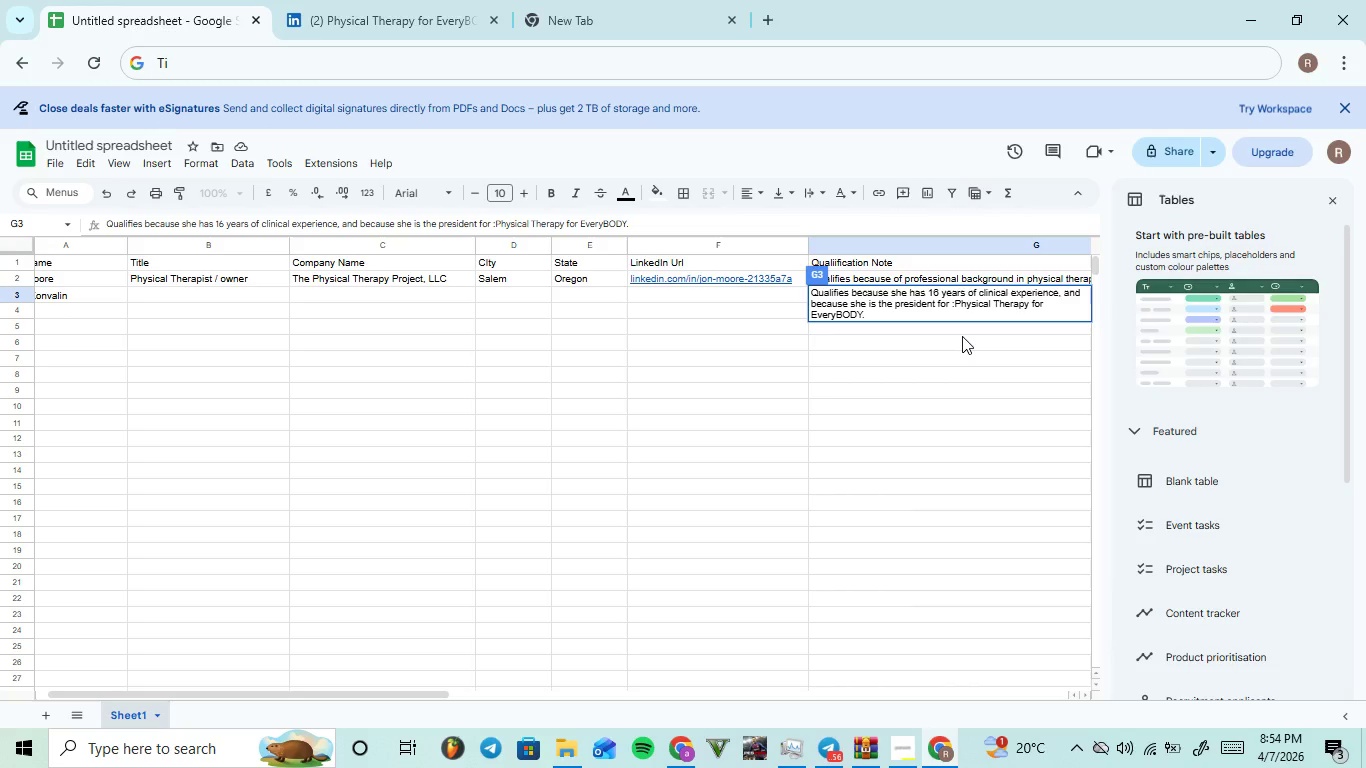 
key(Backspace)
 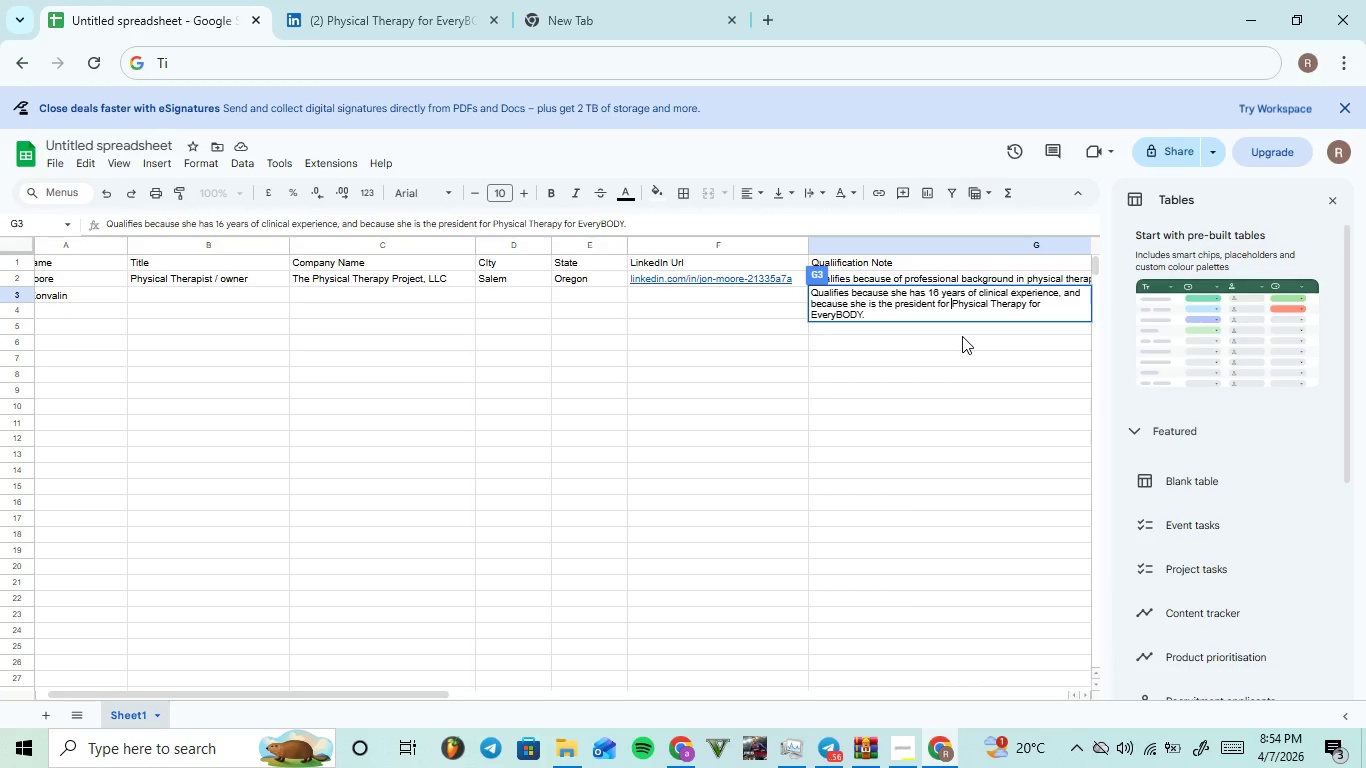 
key(Shift+Semicolon)
 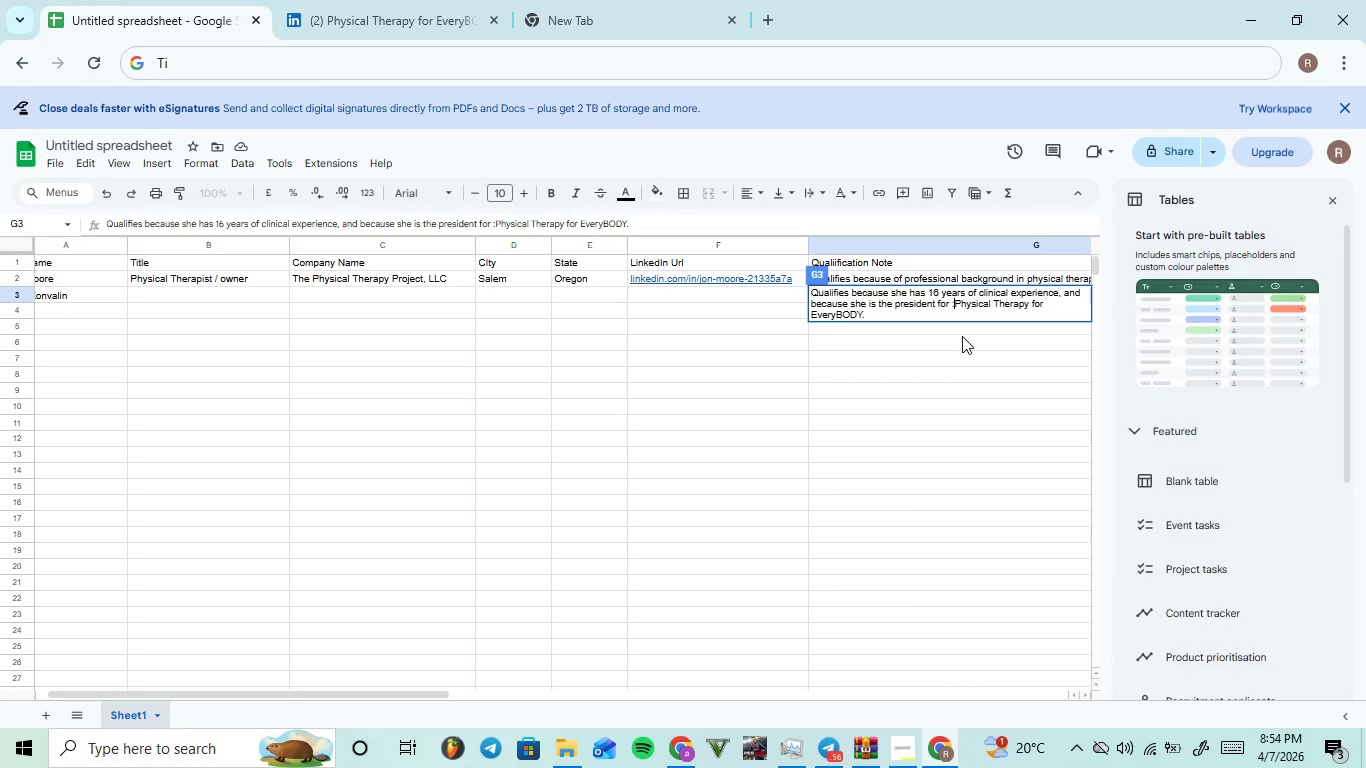 
key(Shift+Space)
 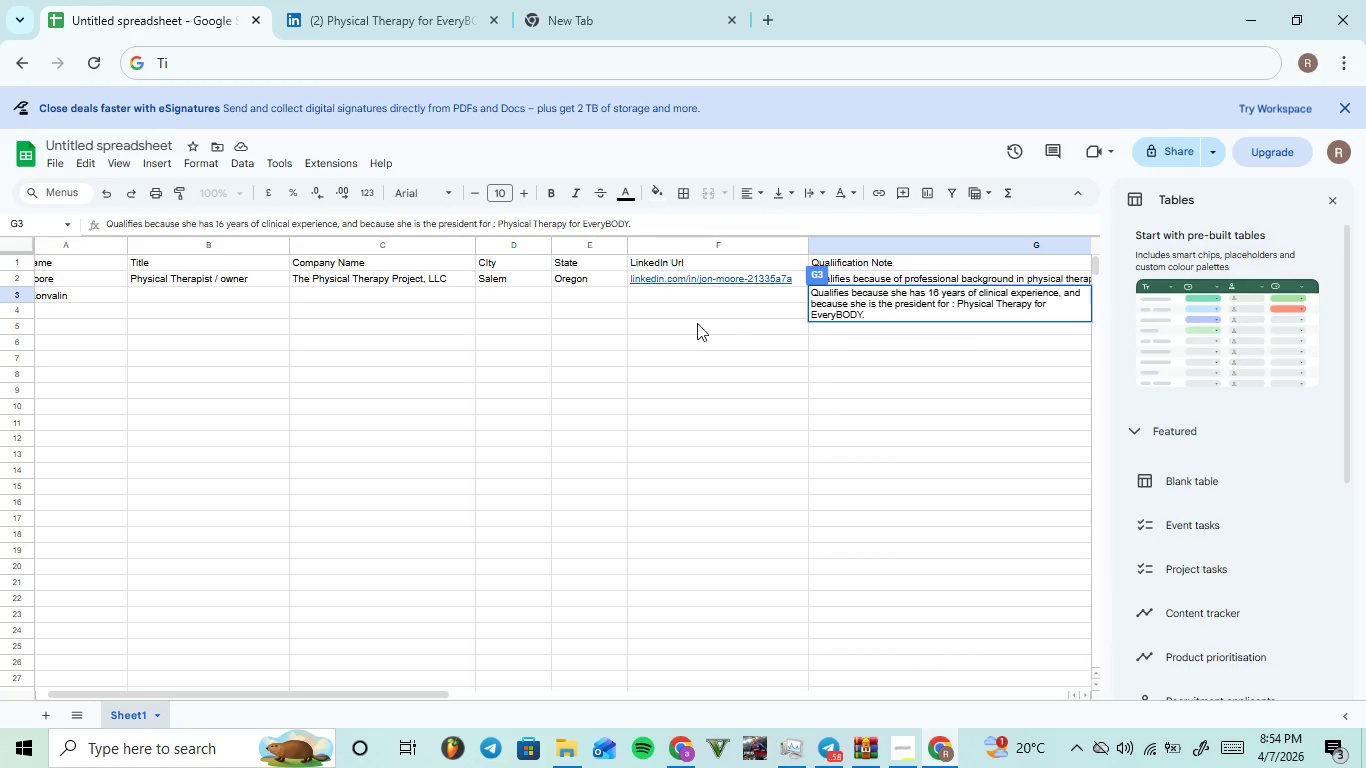 
left_click([706, 331])
 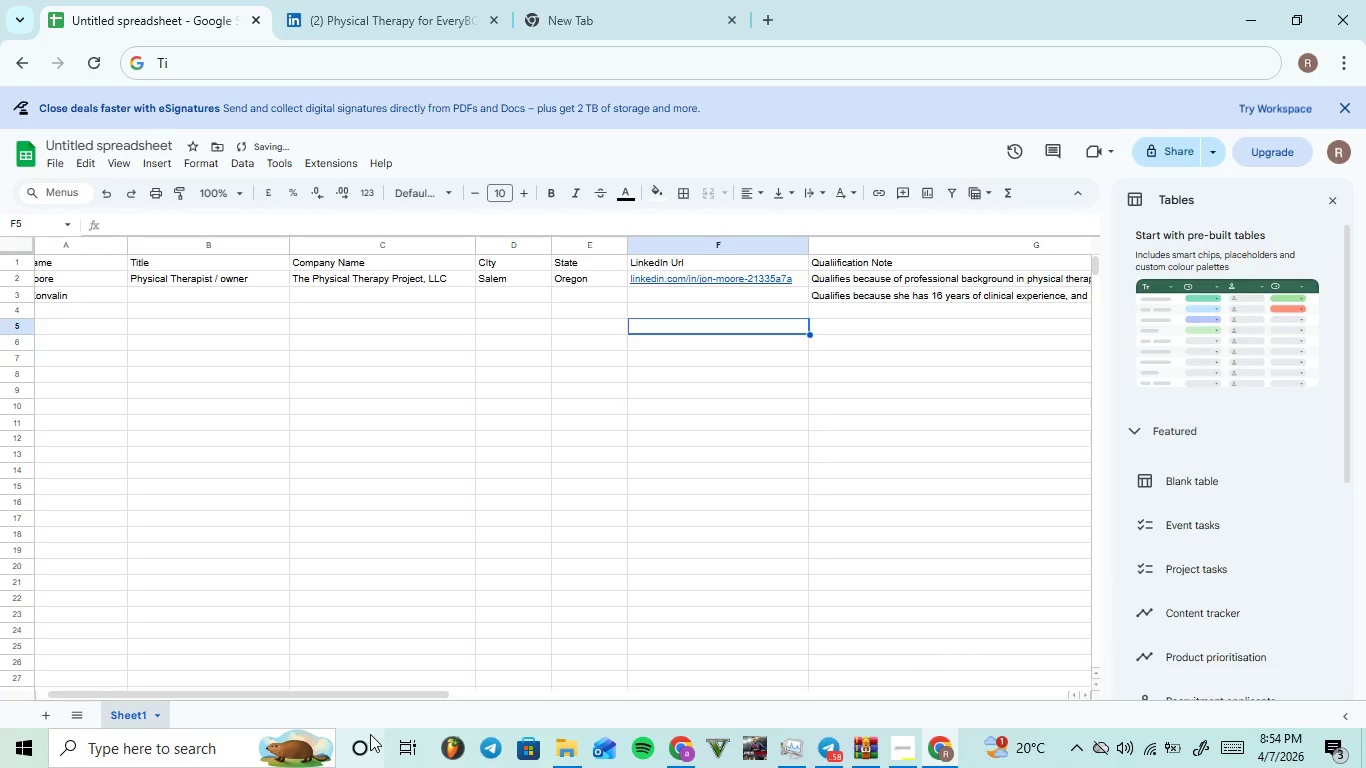 
left_click_drag(start_coordinate=[384, 697], to_coordinate=[537, 678])
 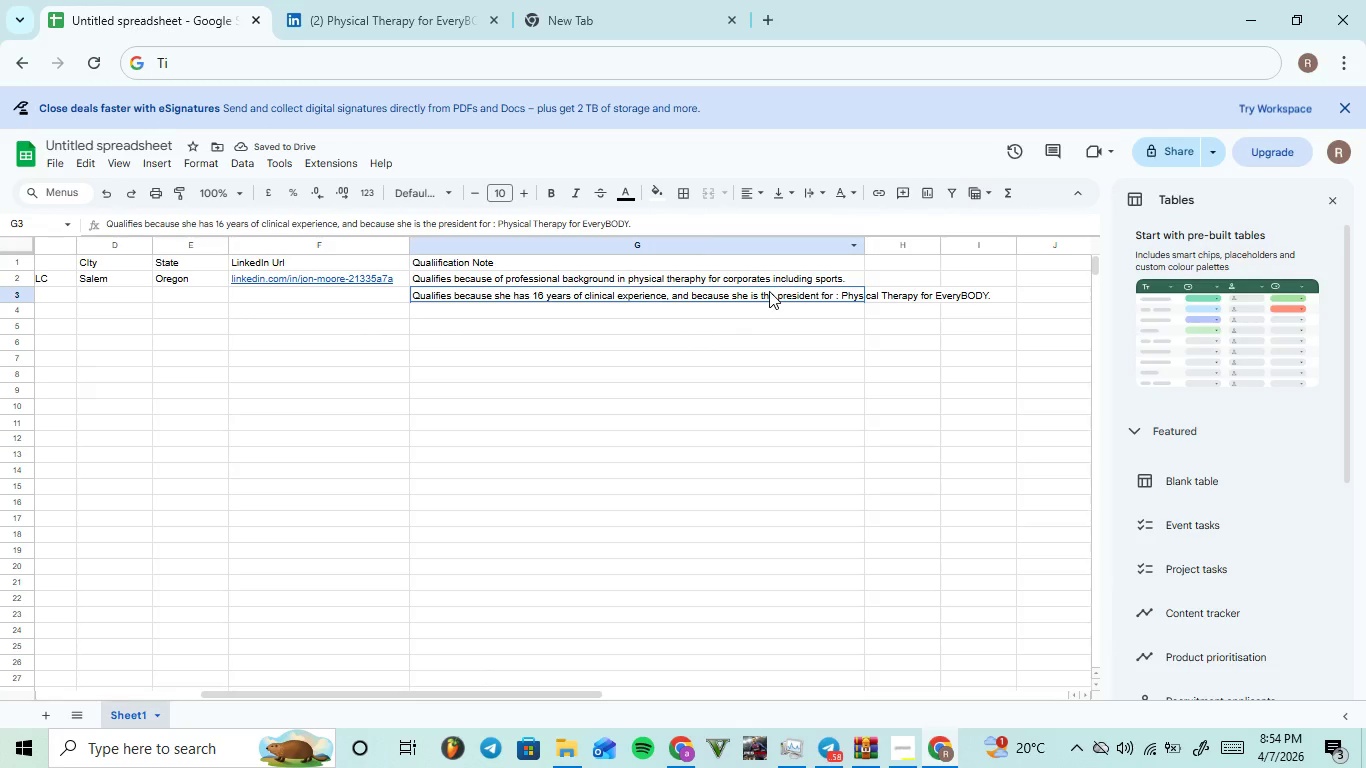 
double_click([769, 291])
 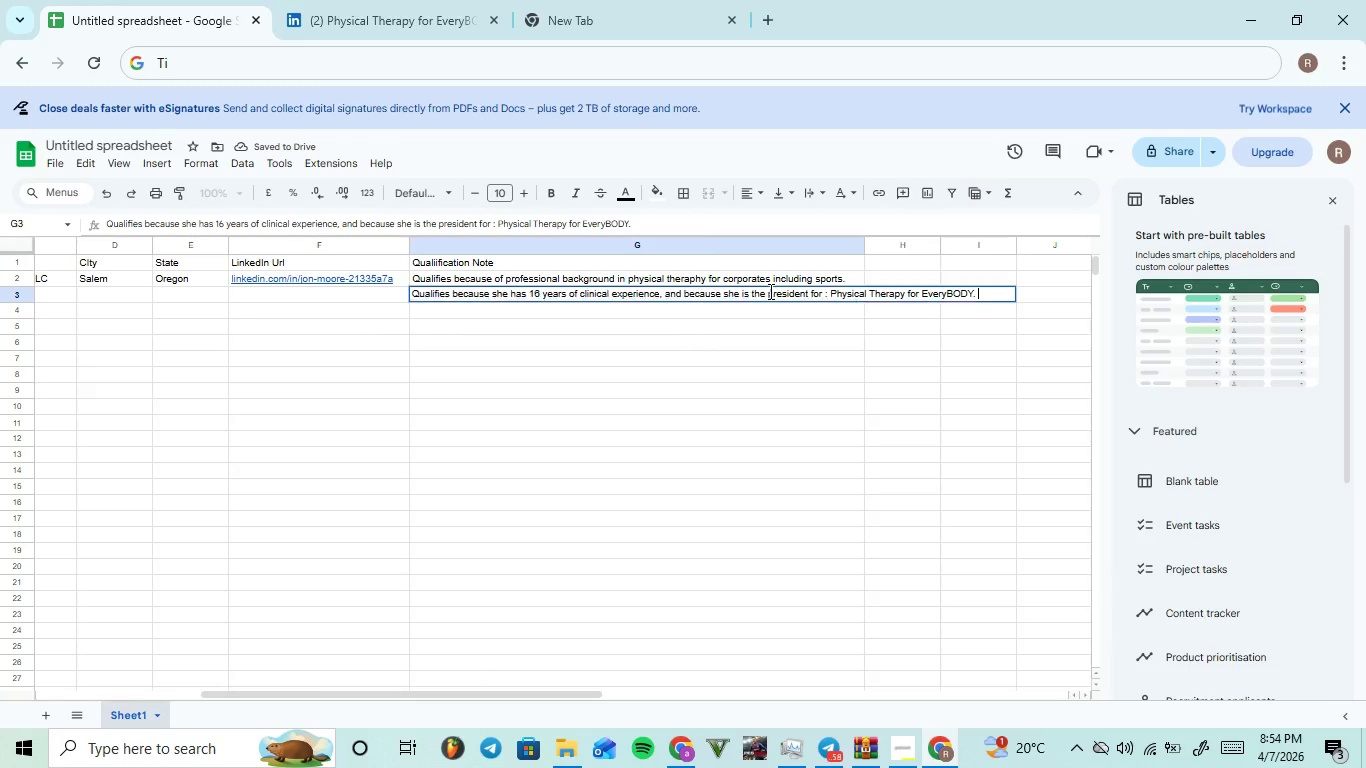 
triple_click([769, 291])
 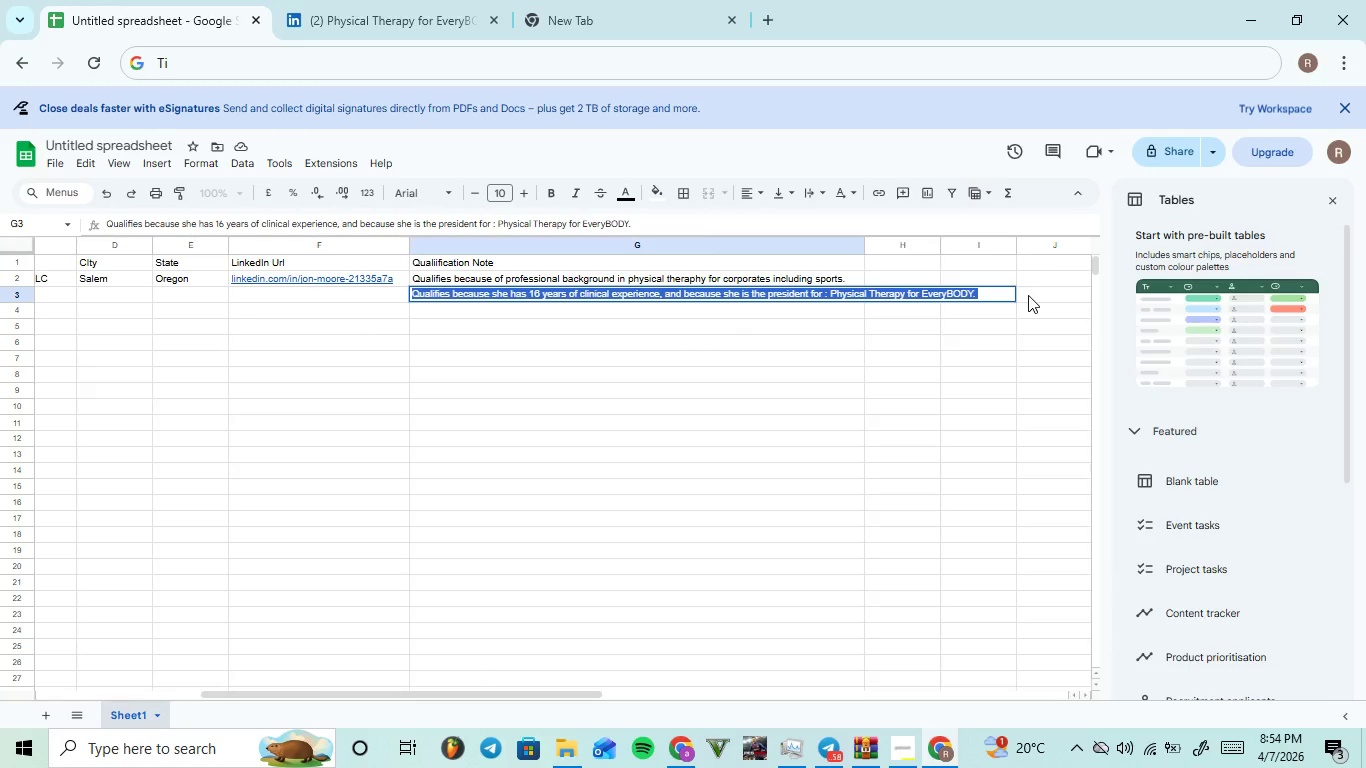 
left_click([998, 295])
 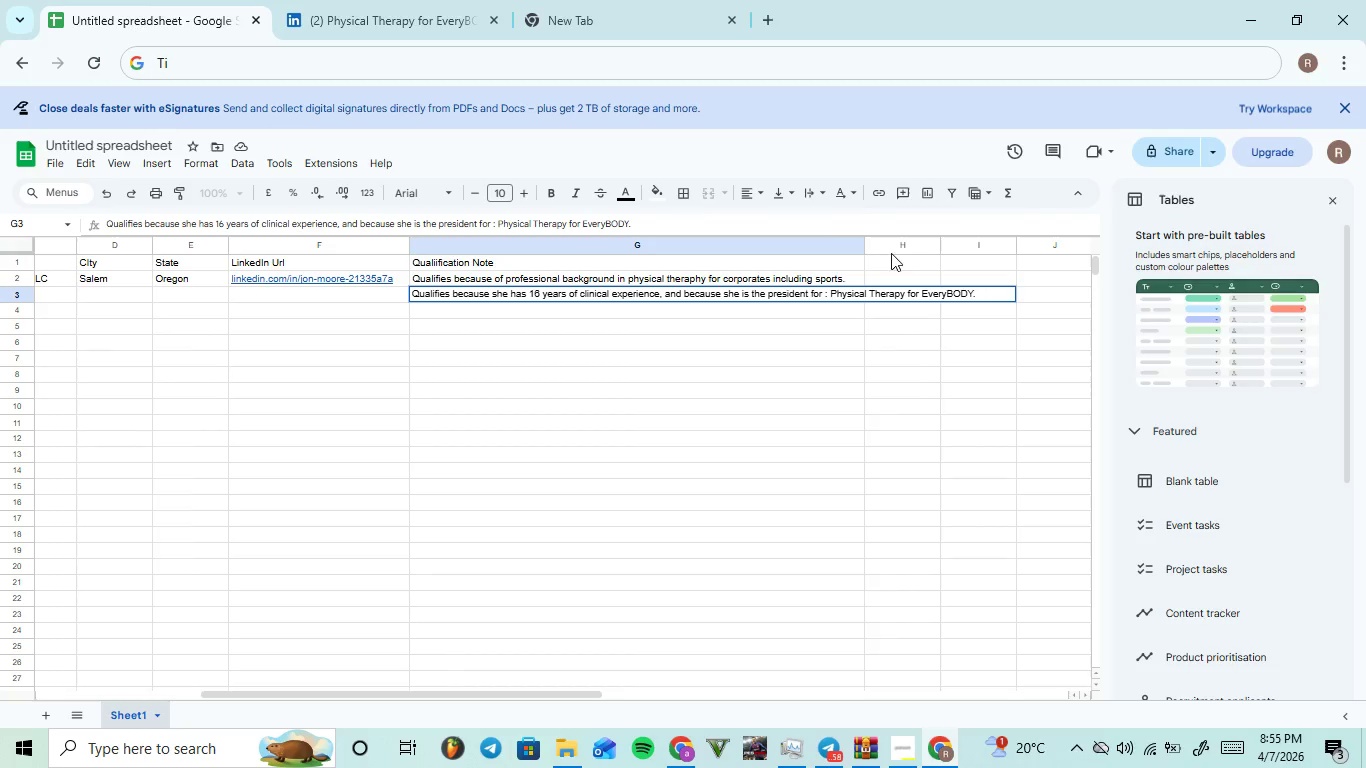 
mouse_move([789, 197])
 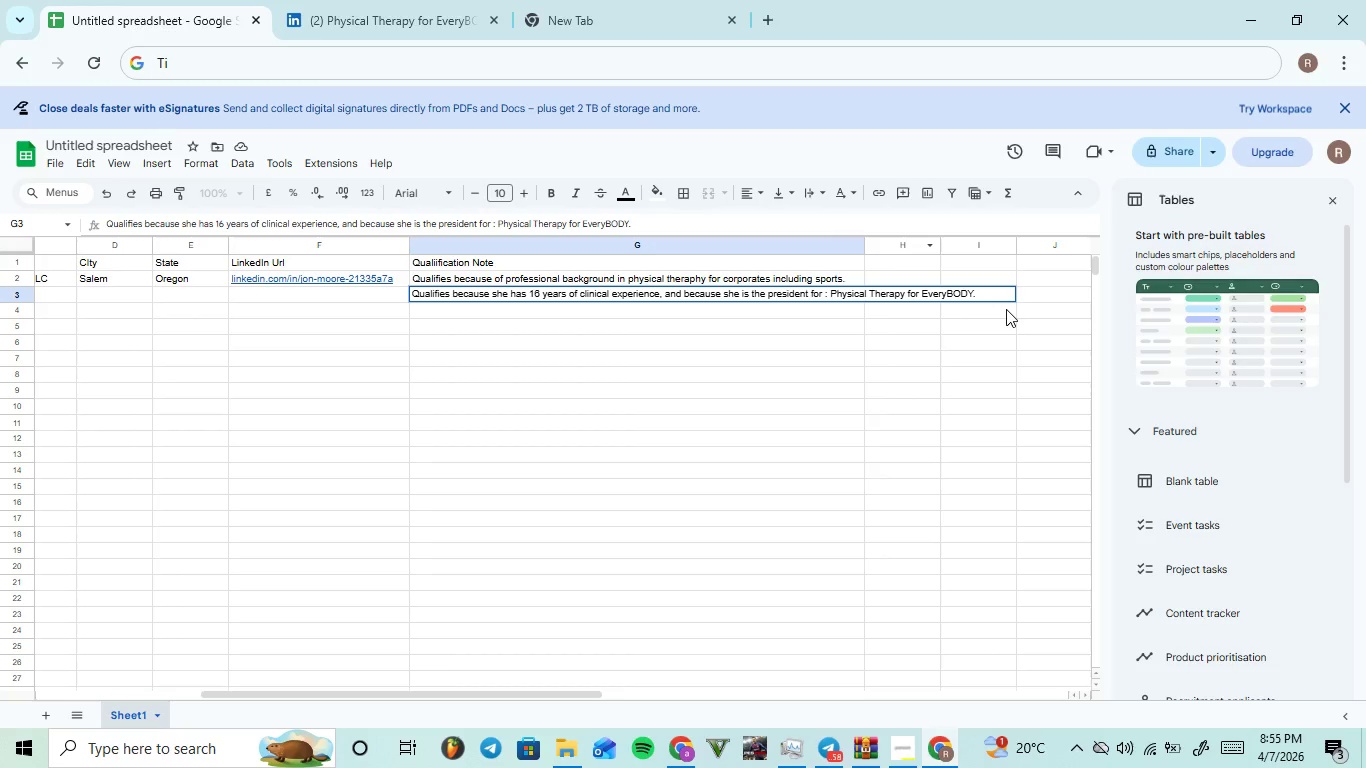 
wait(9.52)
 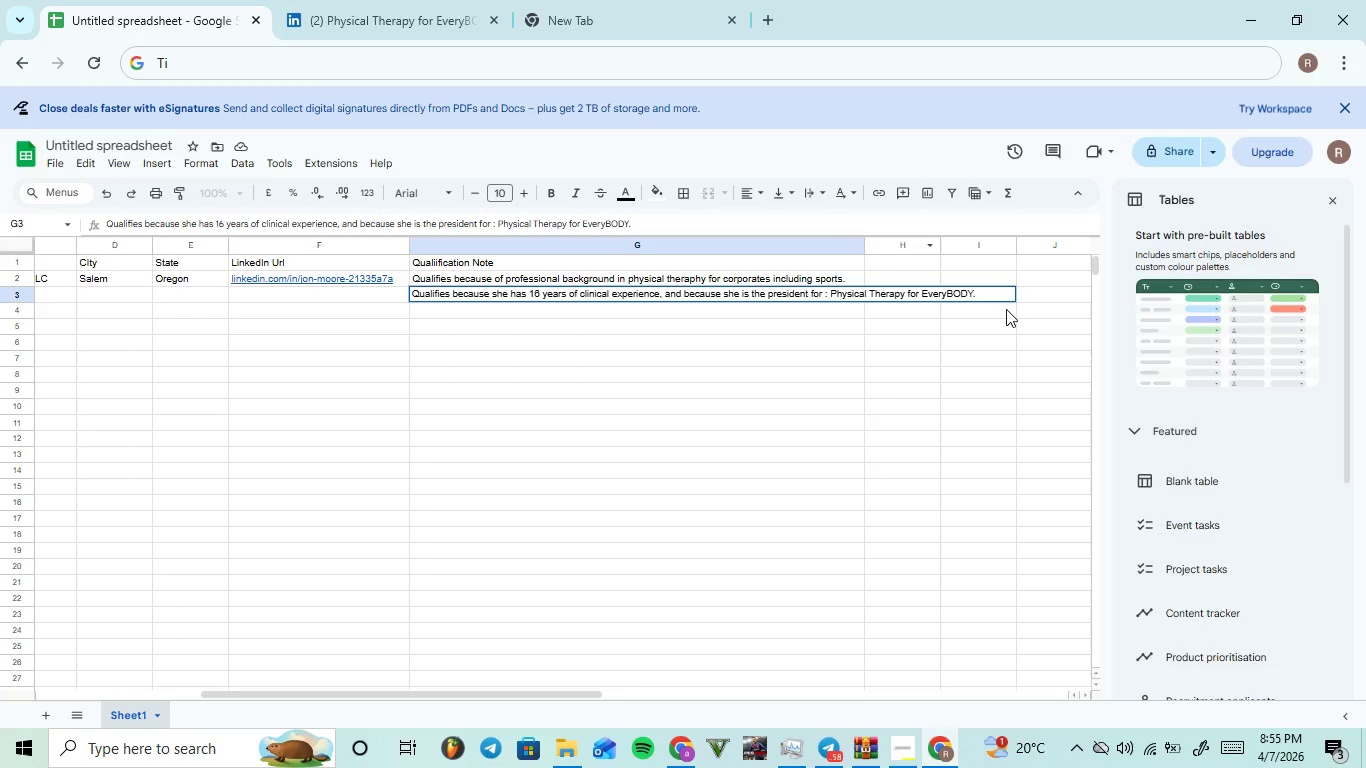 
left_click_drag(start_coordinate=[866, 250], to_coordinate=[1001, 263])
 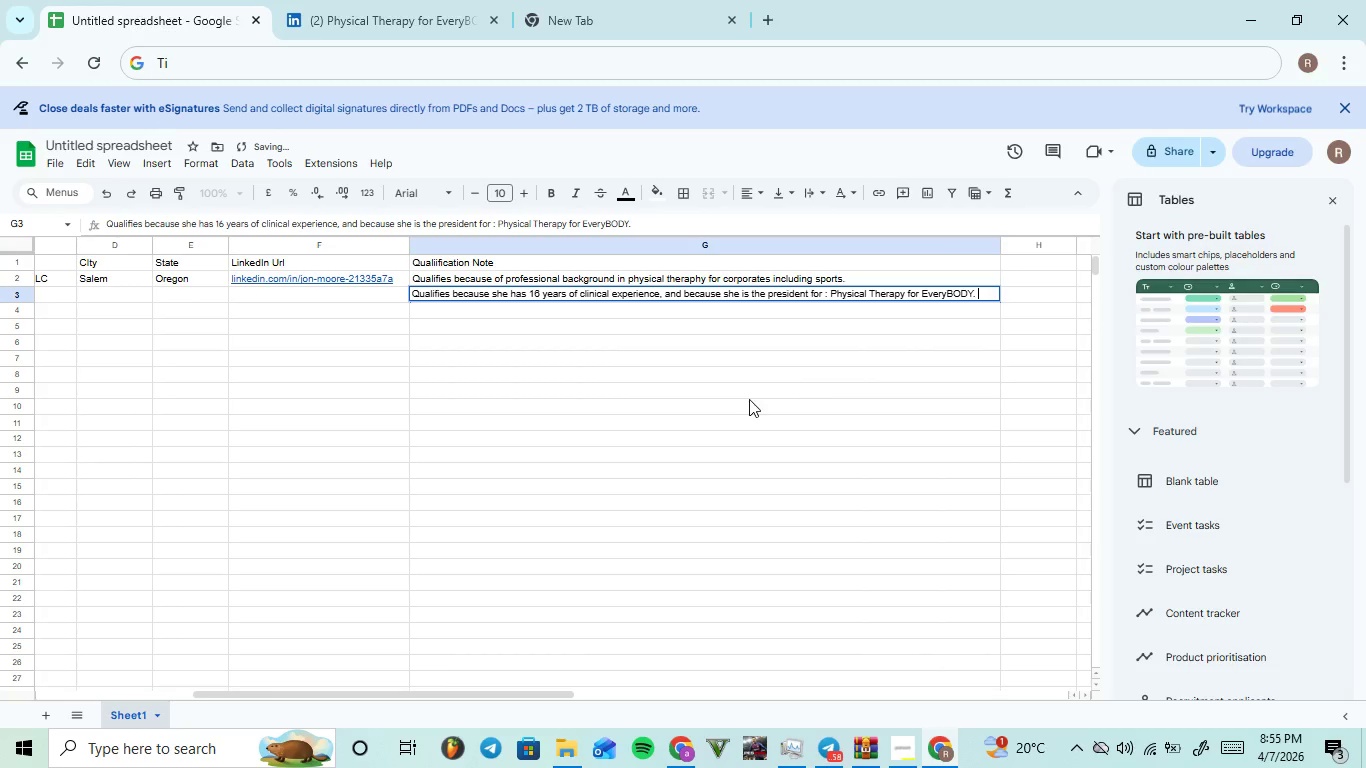 
left_click([745, 399])
 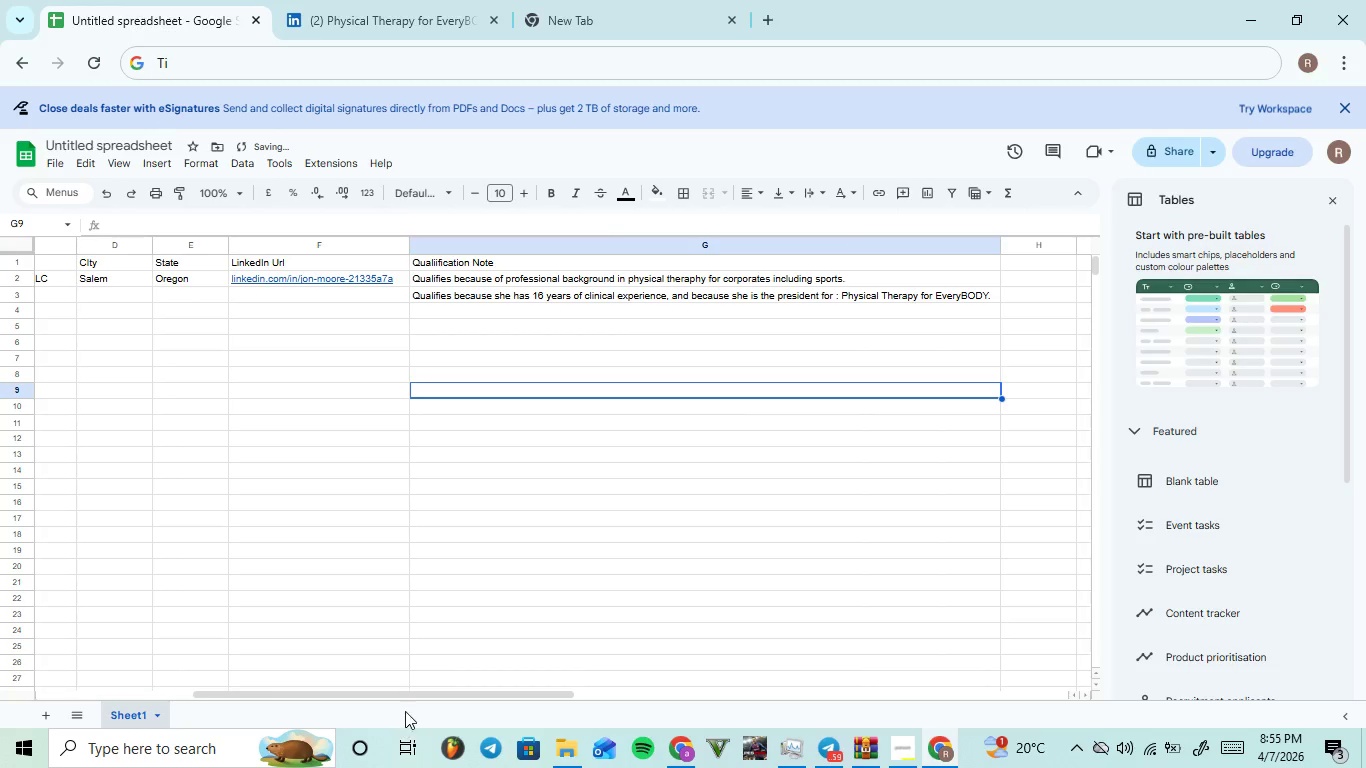 
left_click_drag(start_coordinate=[397, 696], to_coordinate=[73, 650])
 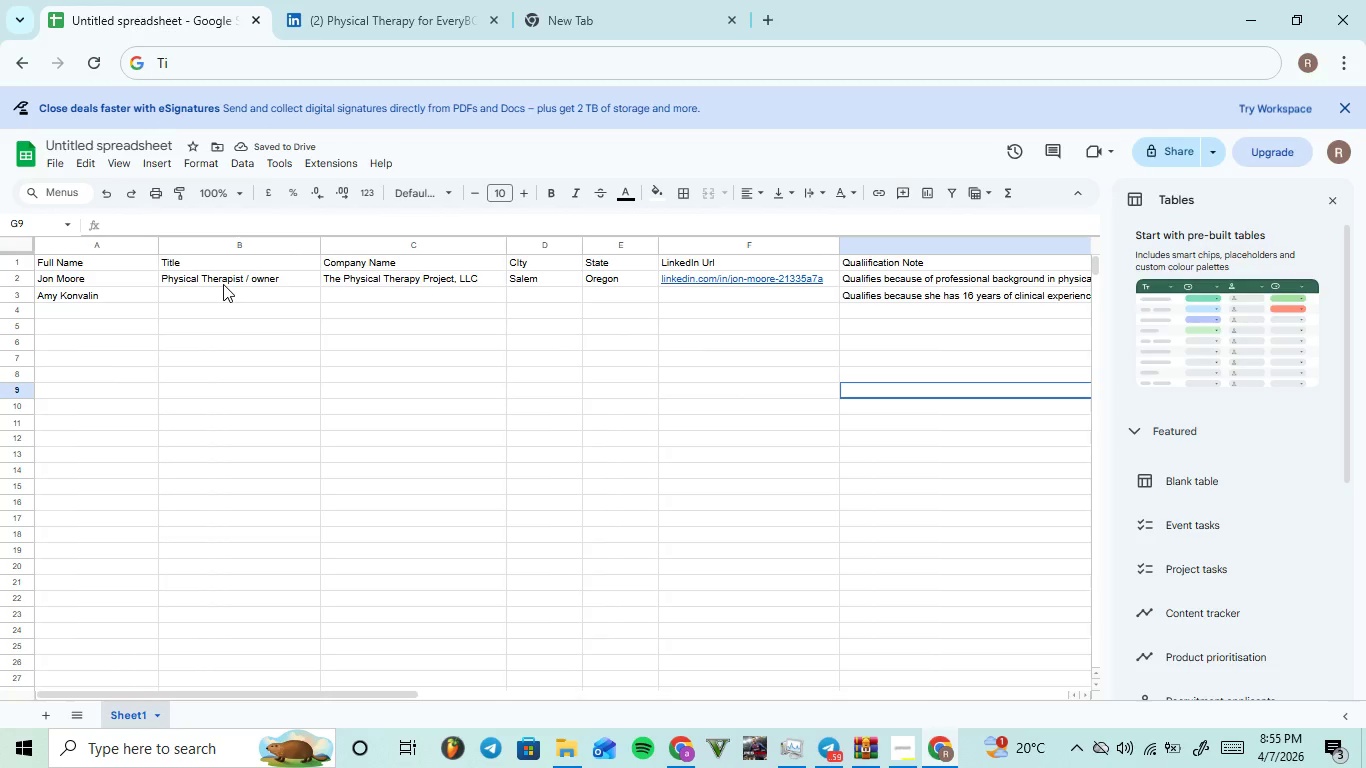 
left_click([219, 295])
 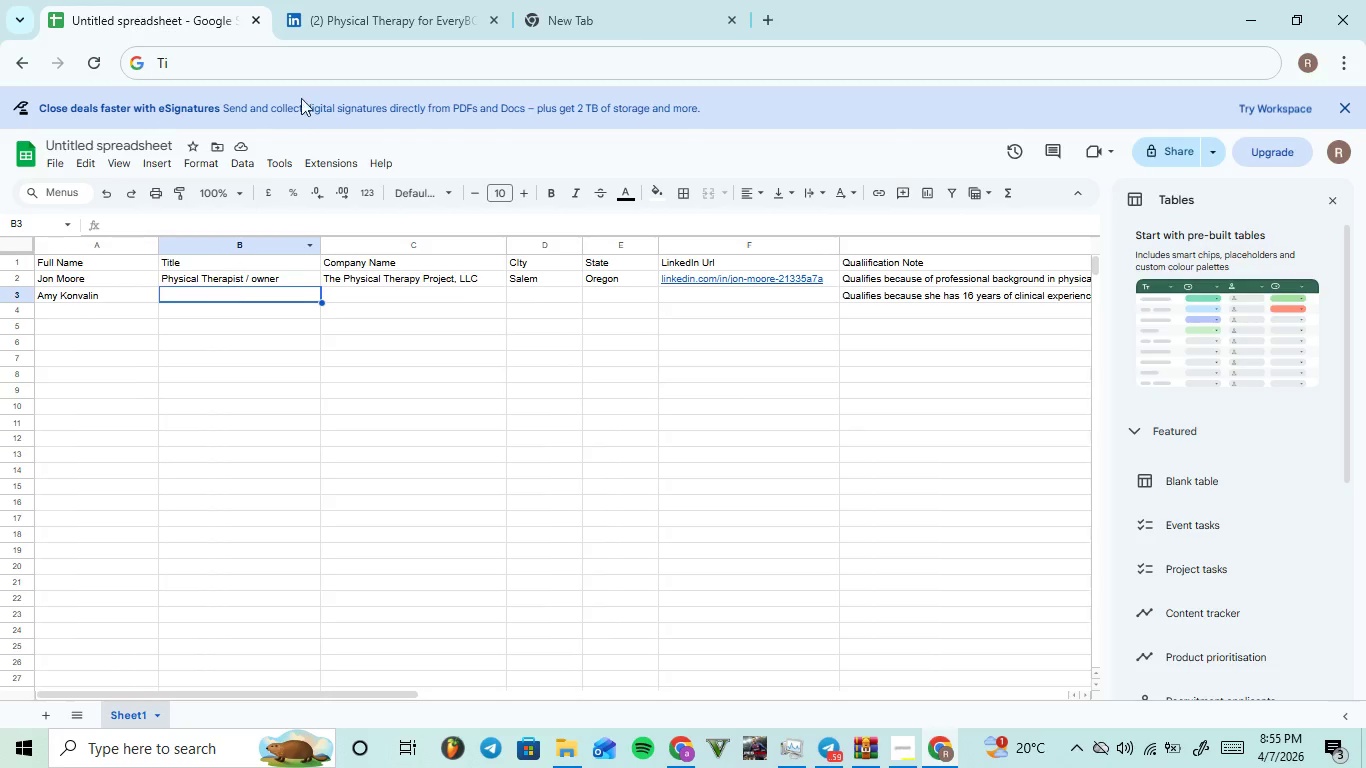 
mouse_move([422, 9])
 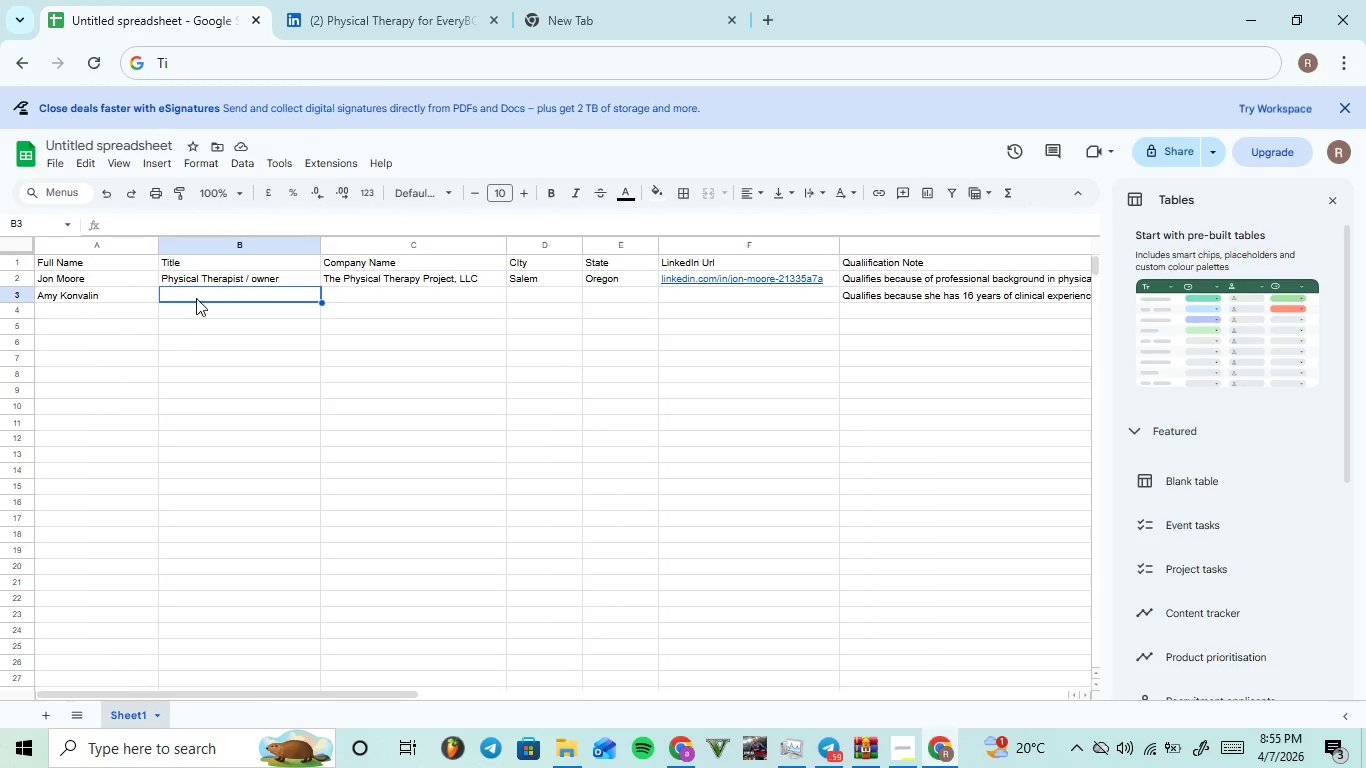 
double_click([196, 298])
 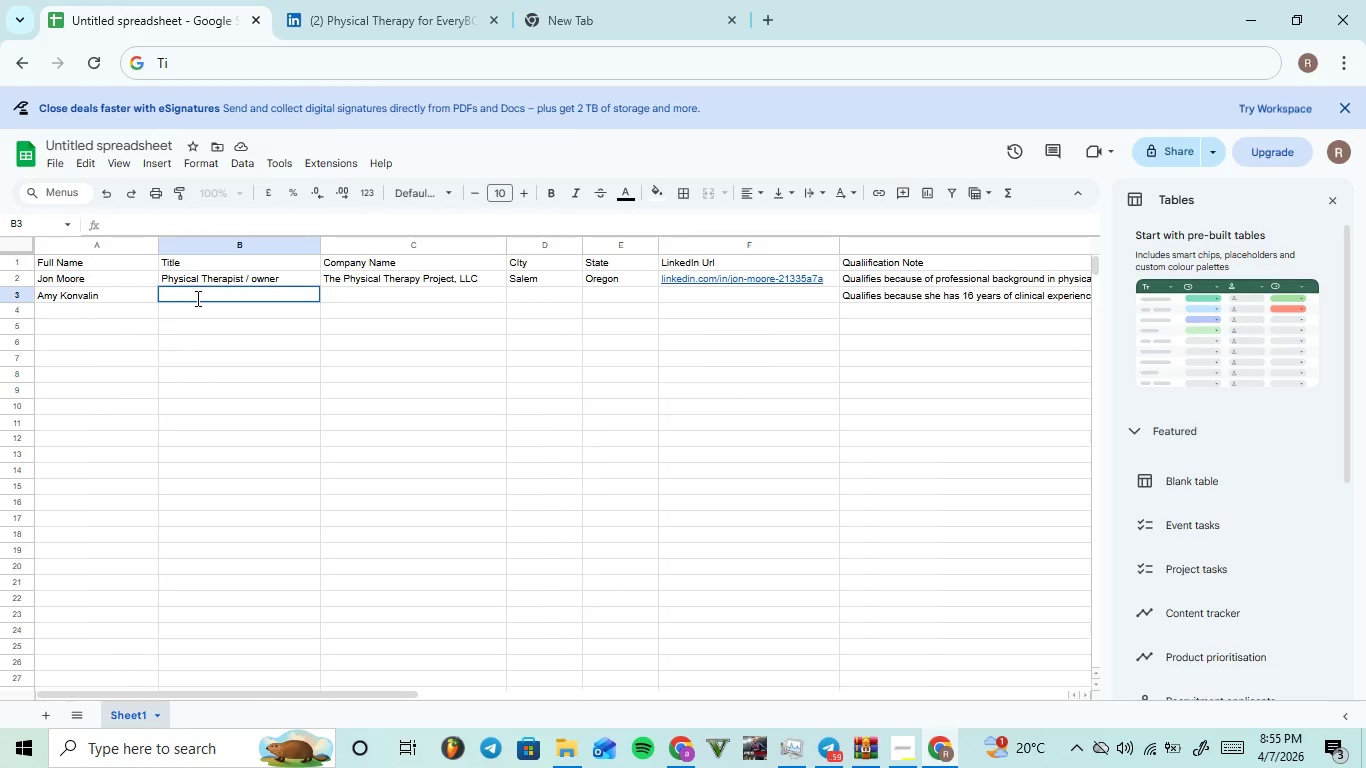 
type(PResidebr)
 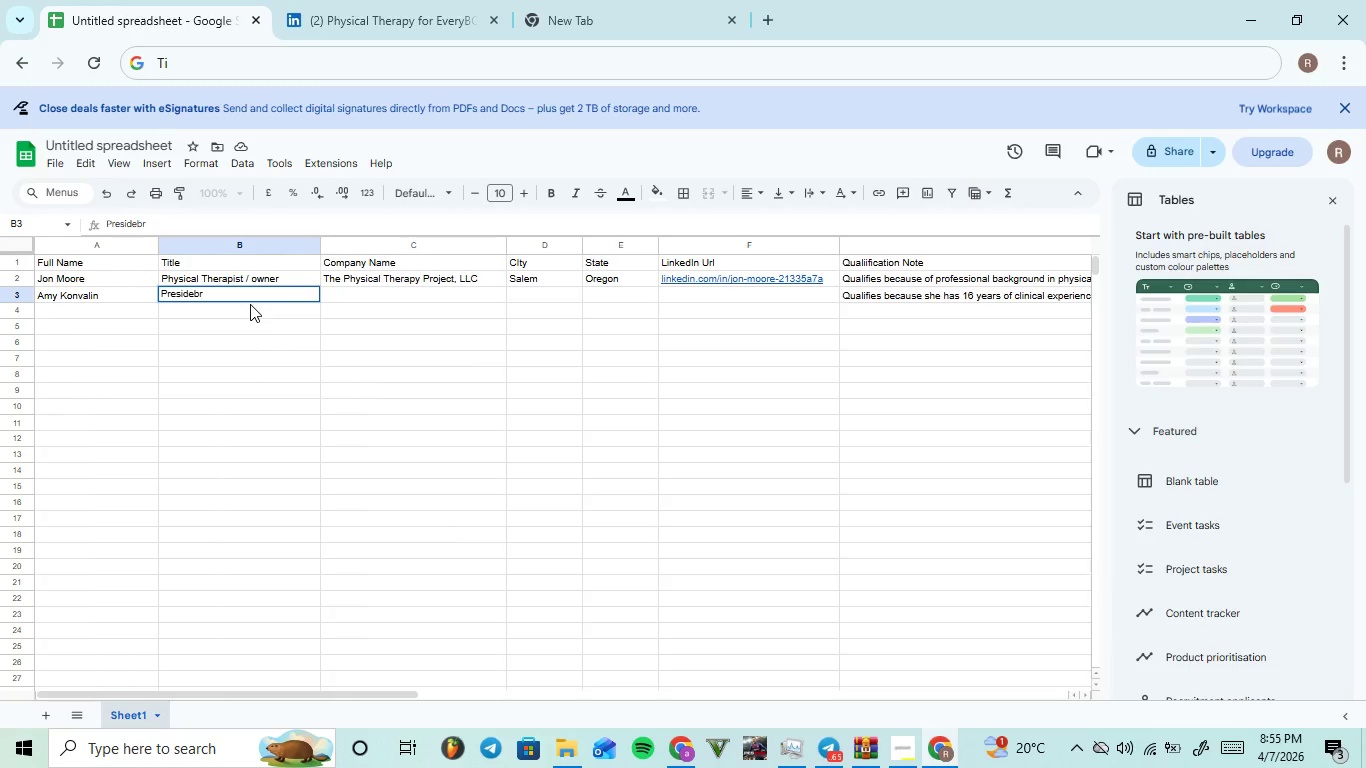 
key(Backspace)
key(Backspace)
type(nt )
 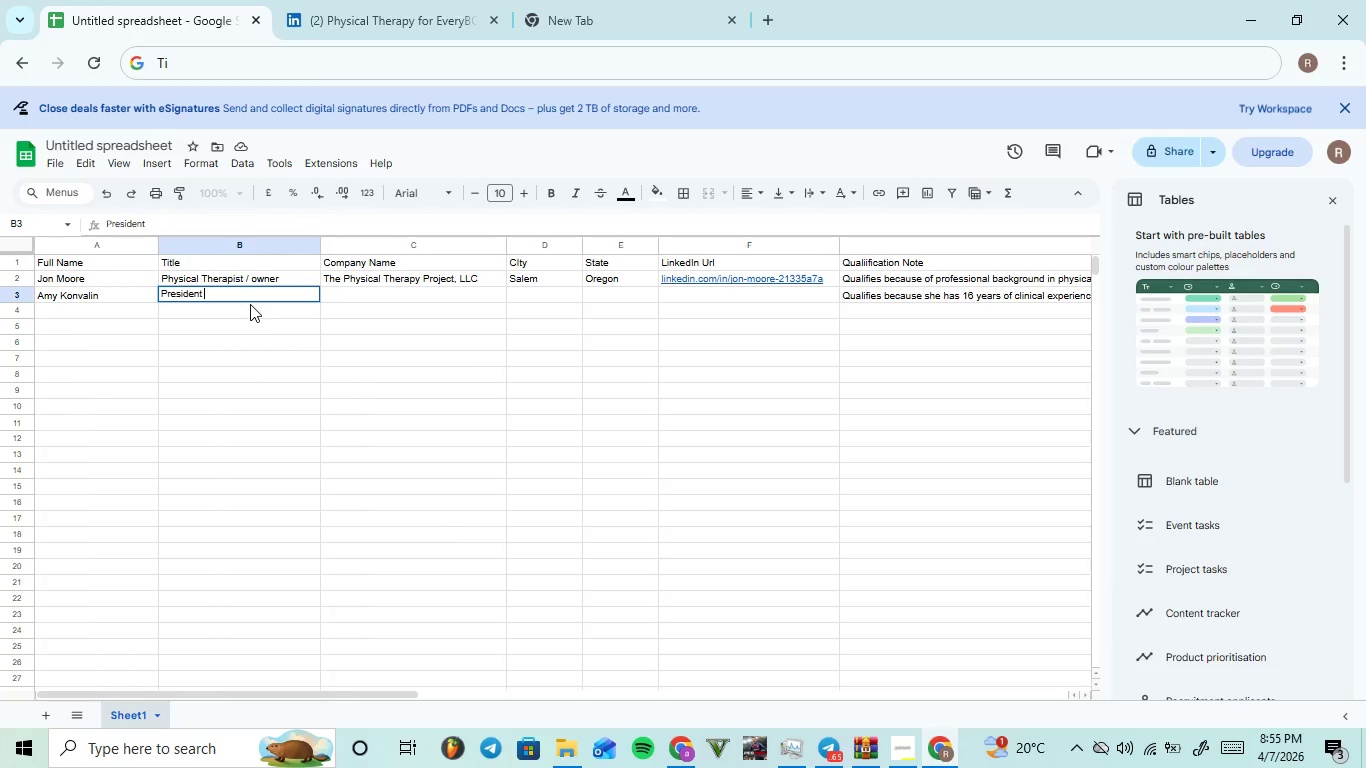 
hold_key(key=ShiftLeft, duration=0.61)
 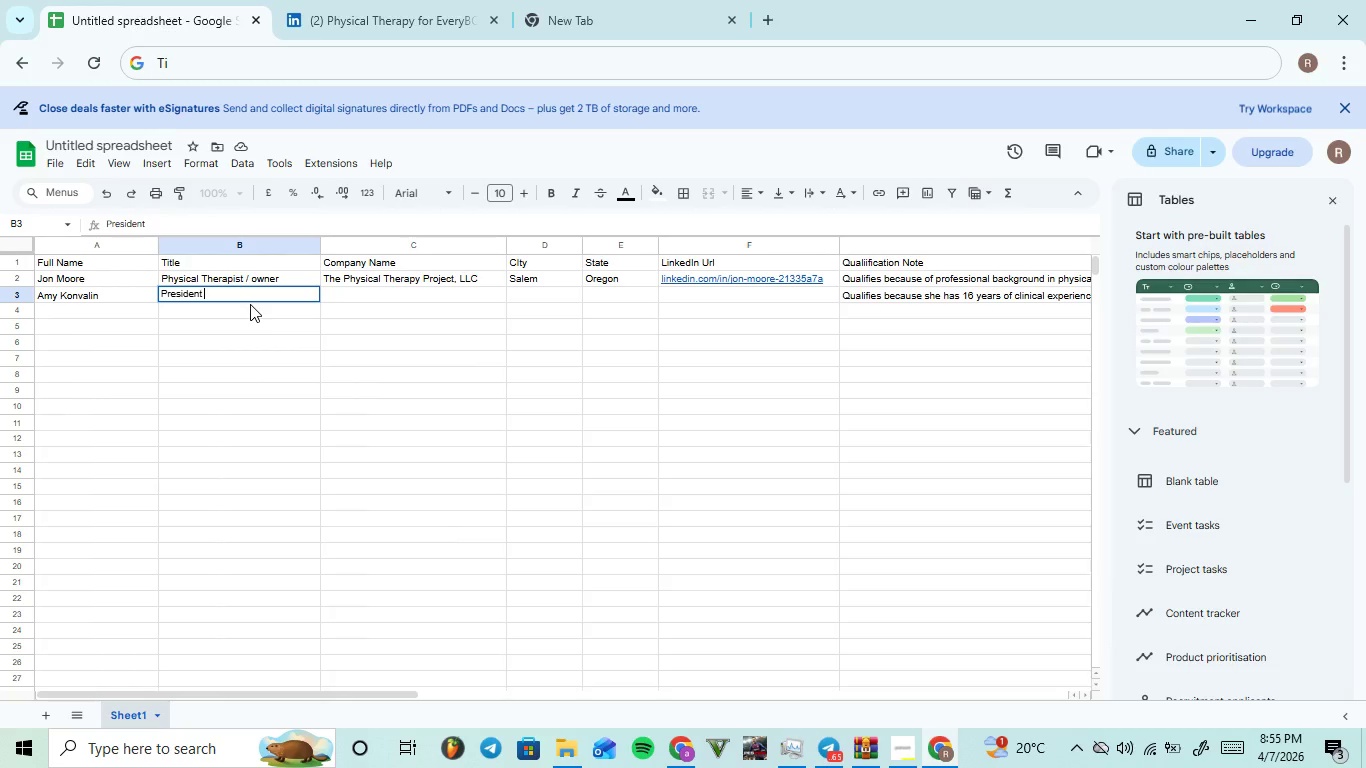 
type(/ Therapist )
 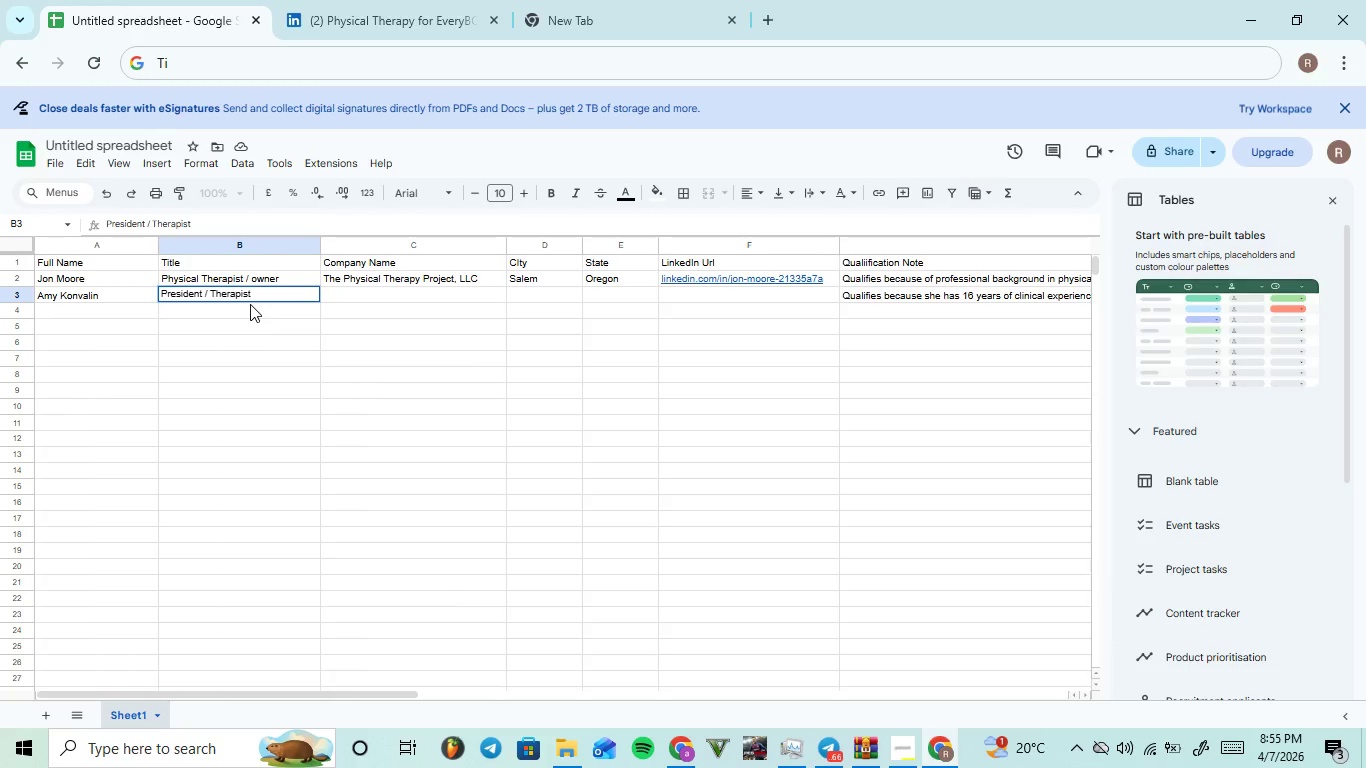 
left_click([13, 62])
 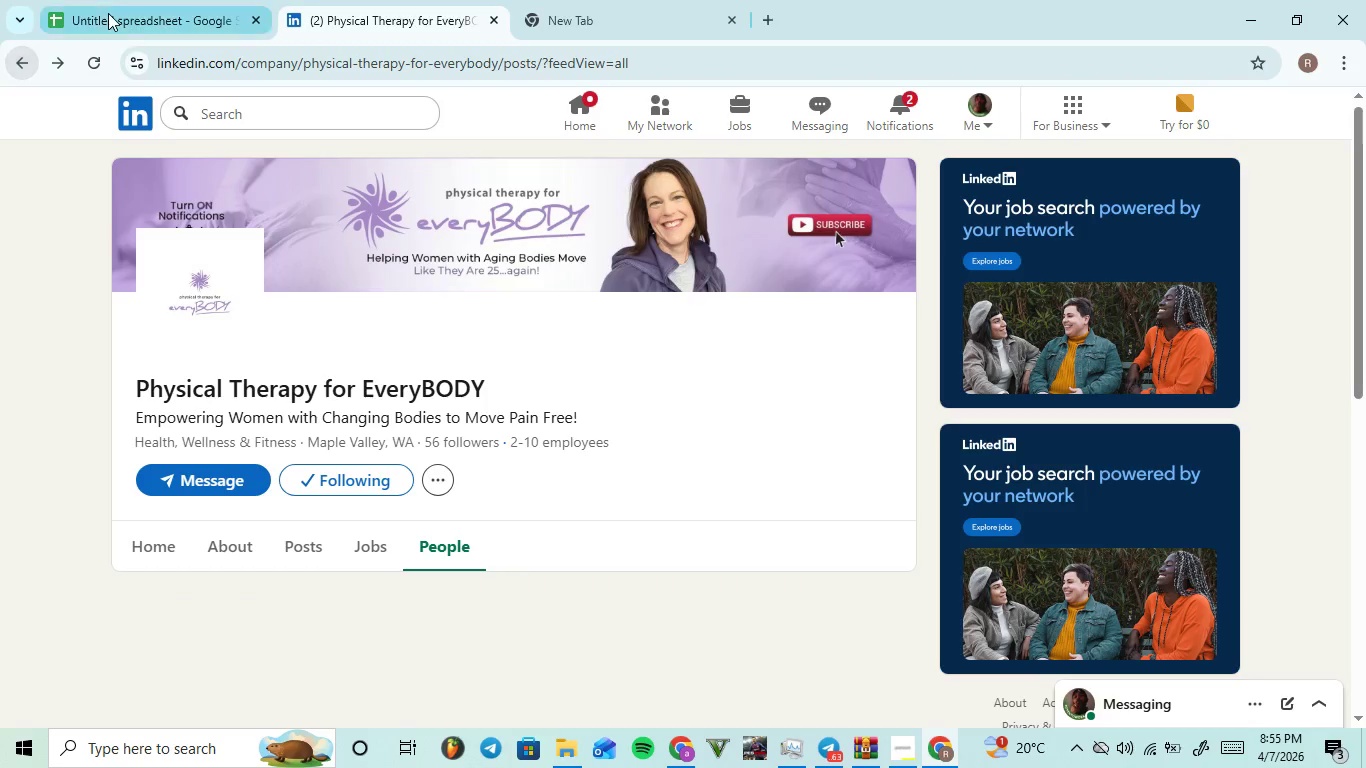 
left_click([108, 13])
 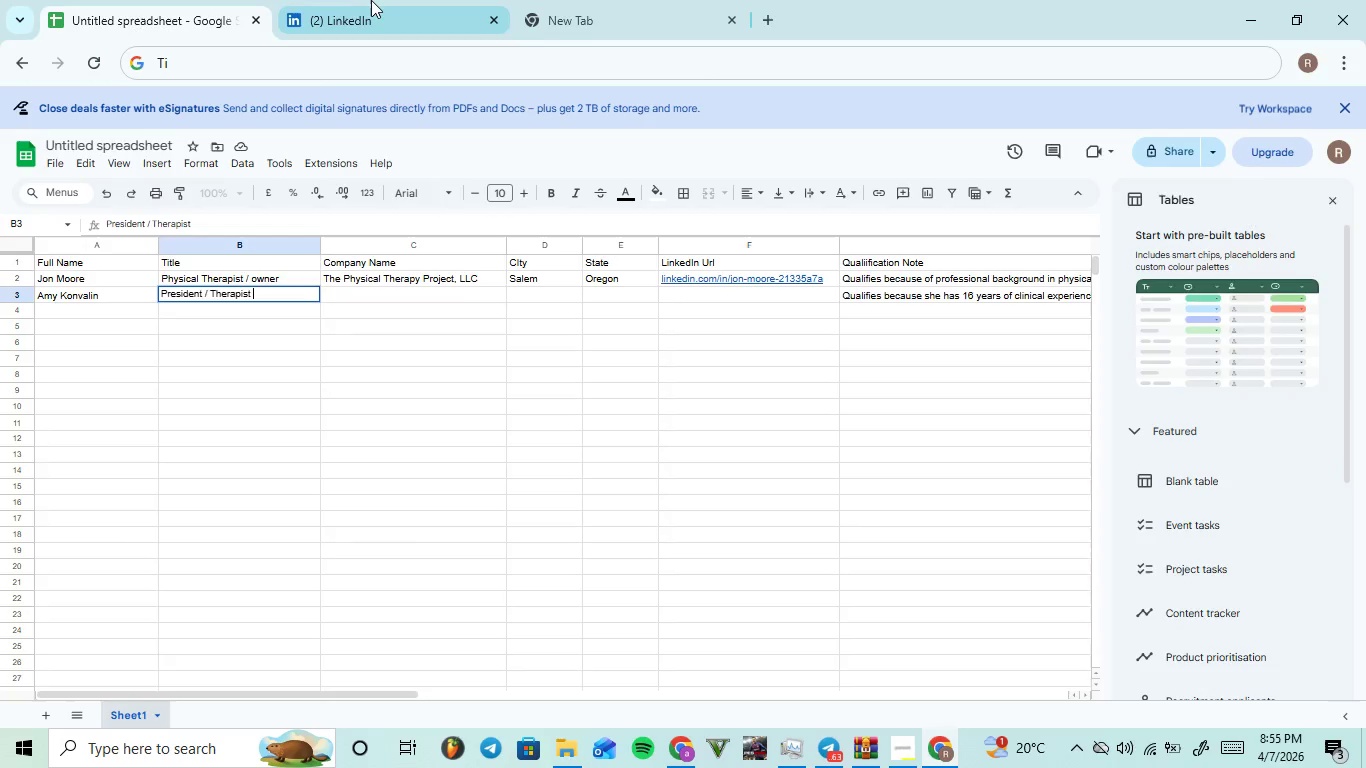 
left_click([372, 0])
 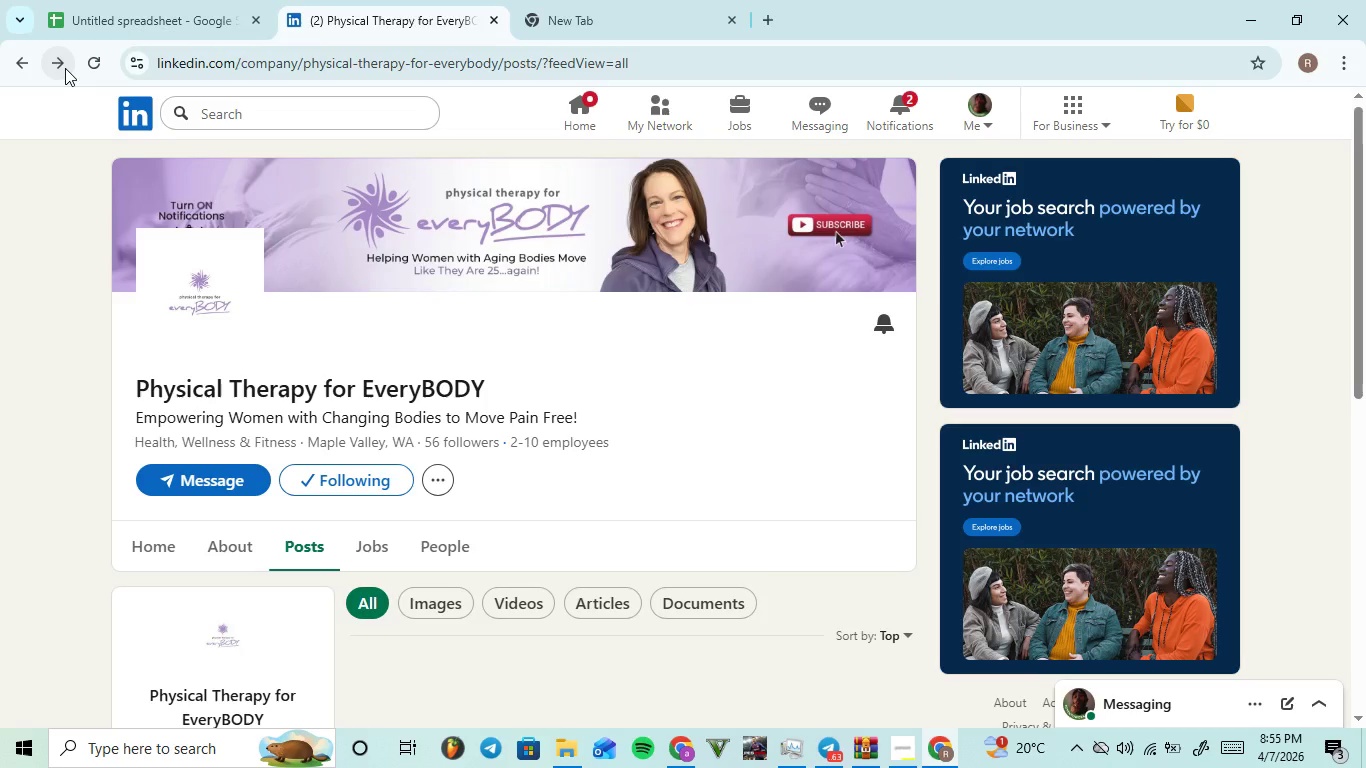 
left_click([65, 68])
 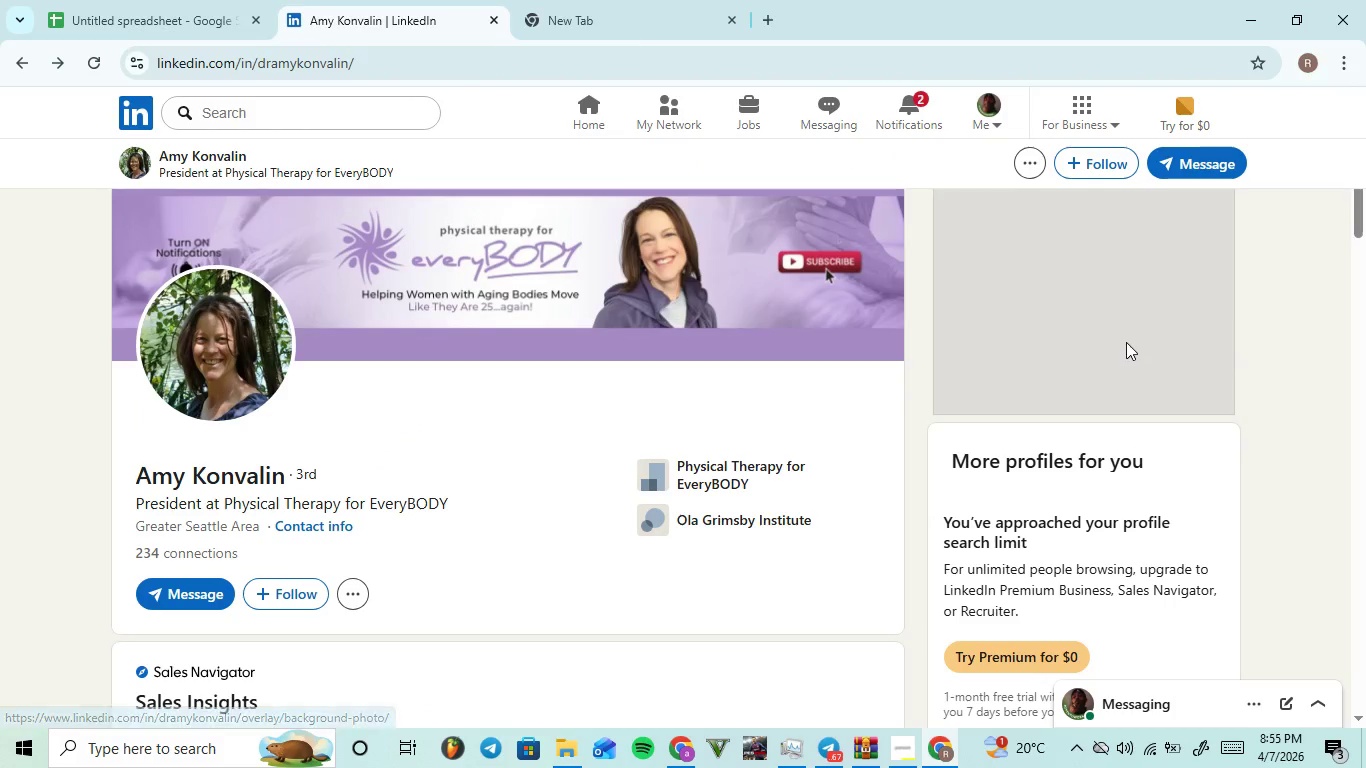 
left_click([326, 534])
 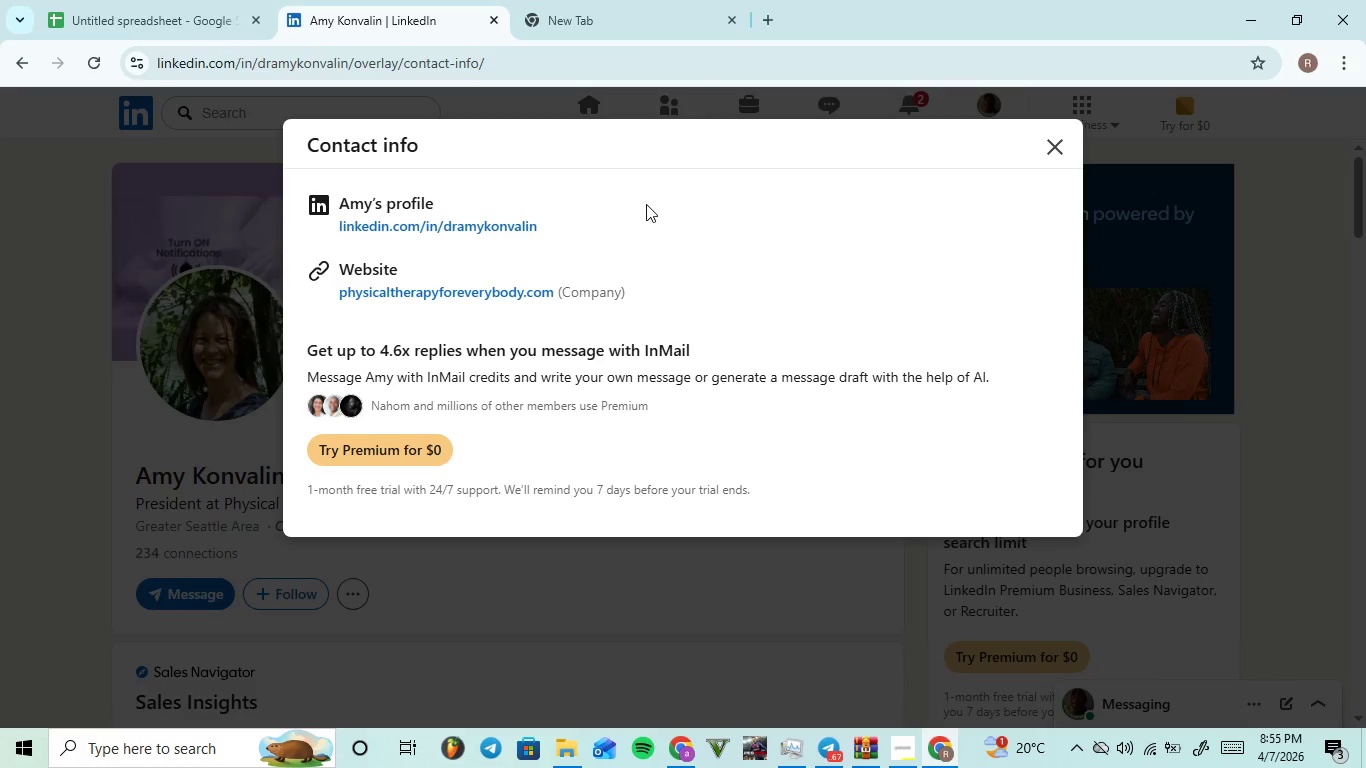 
left_click_drag(start_coordinate=[547, 214], to_coordinate=[581, 224])
 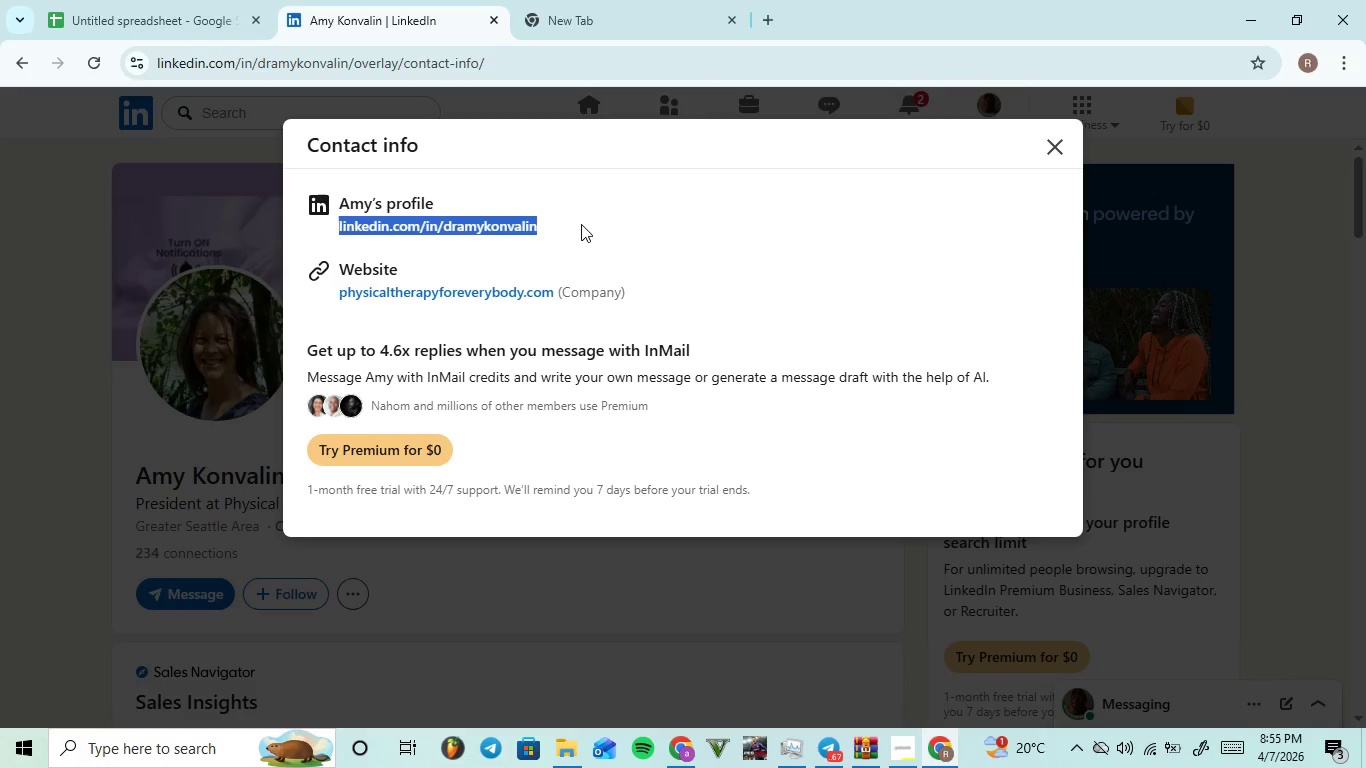 
key(Control+C)
 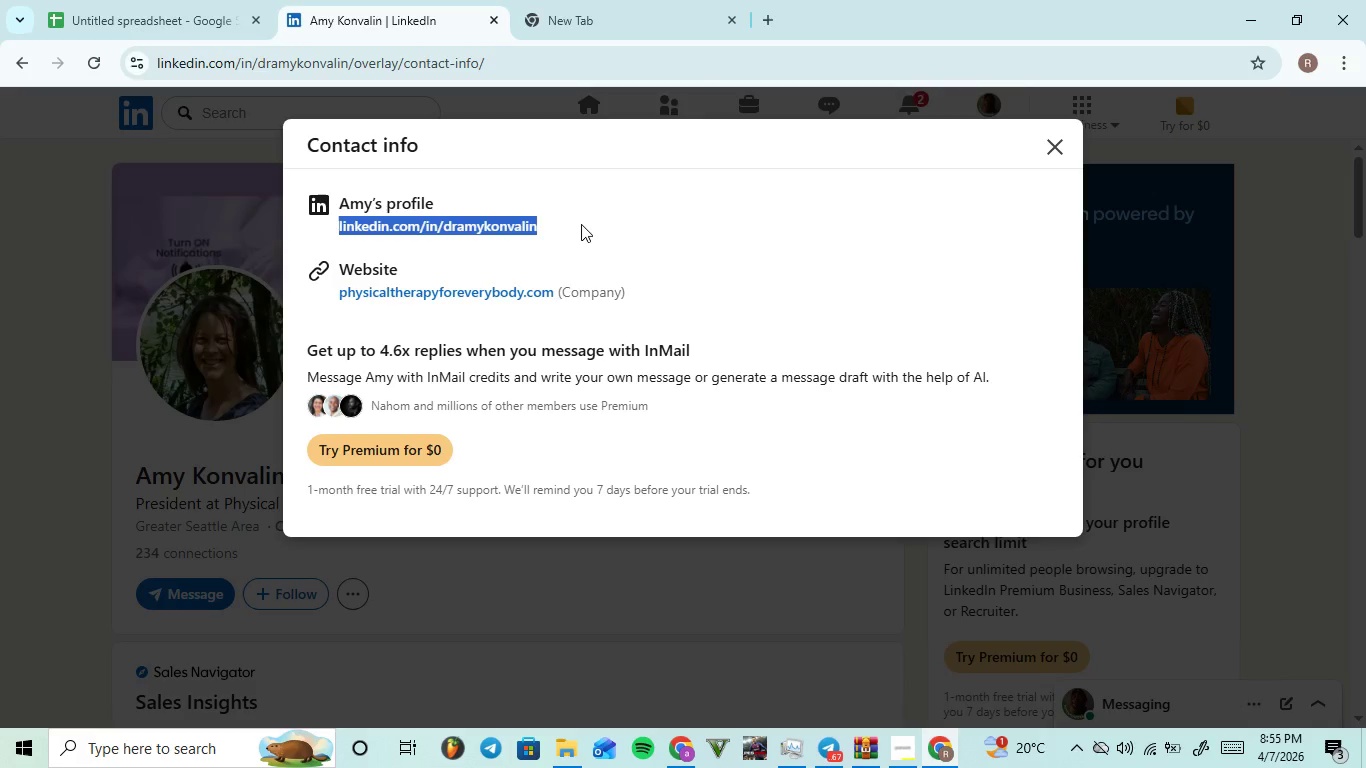 
key(Control+C)
 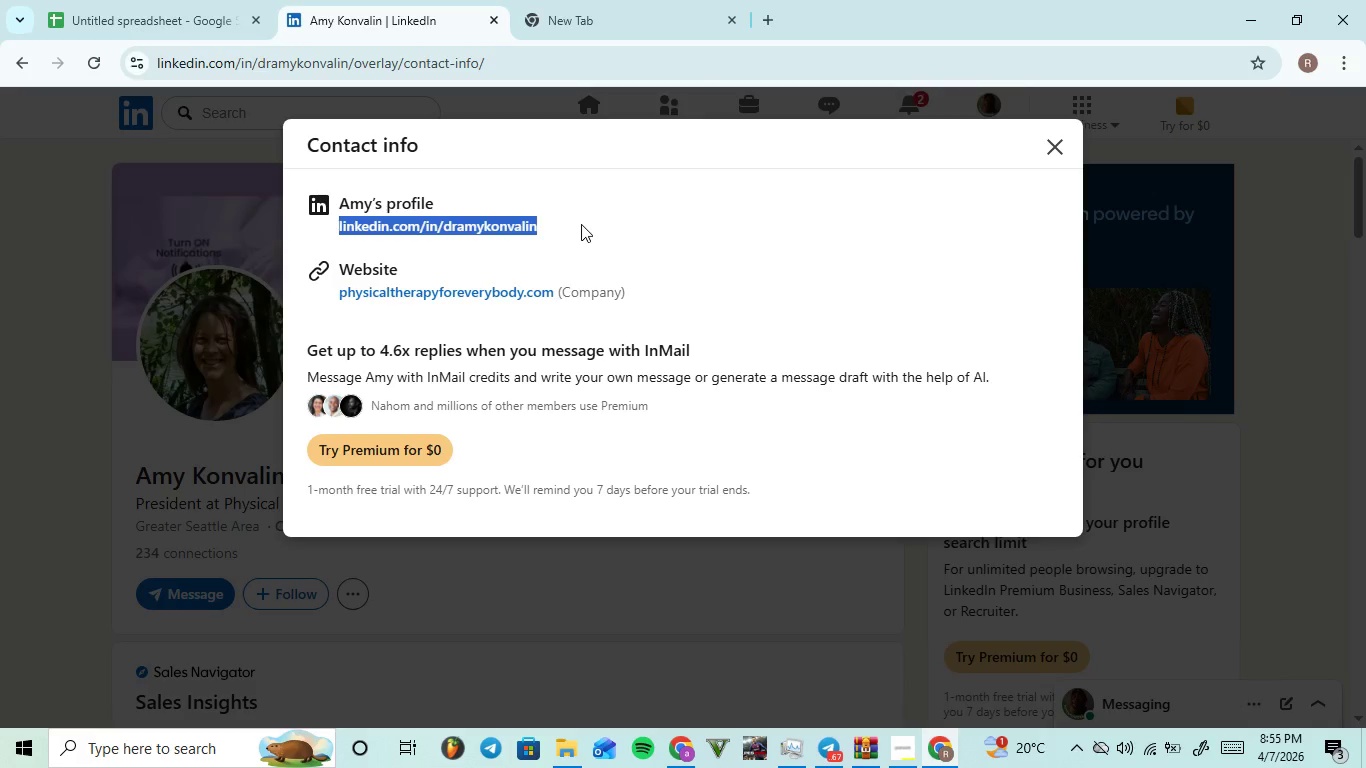 
key(Control+C)
 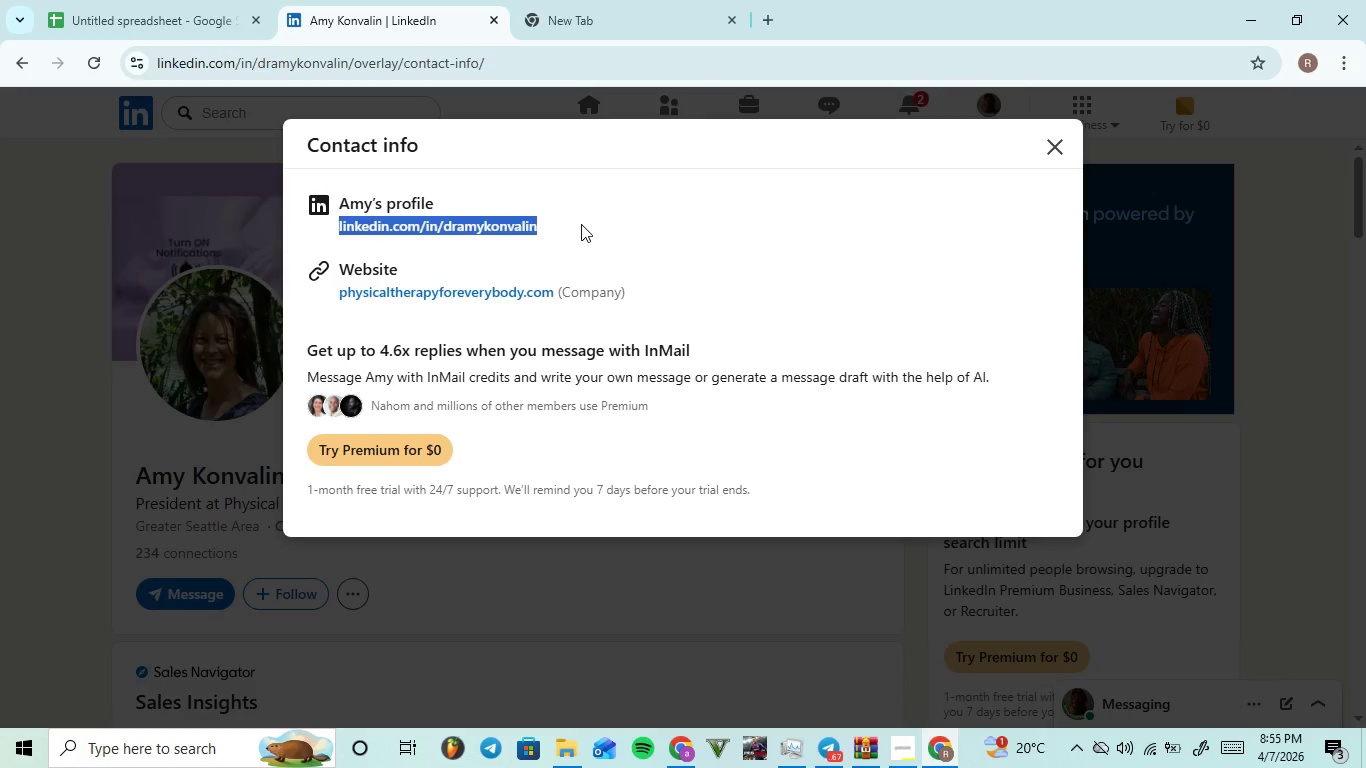 
key(Control+C)
 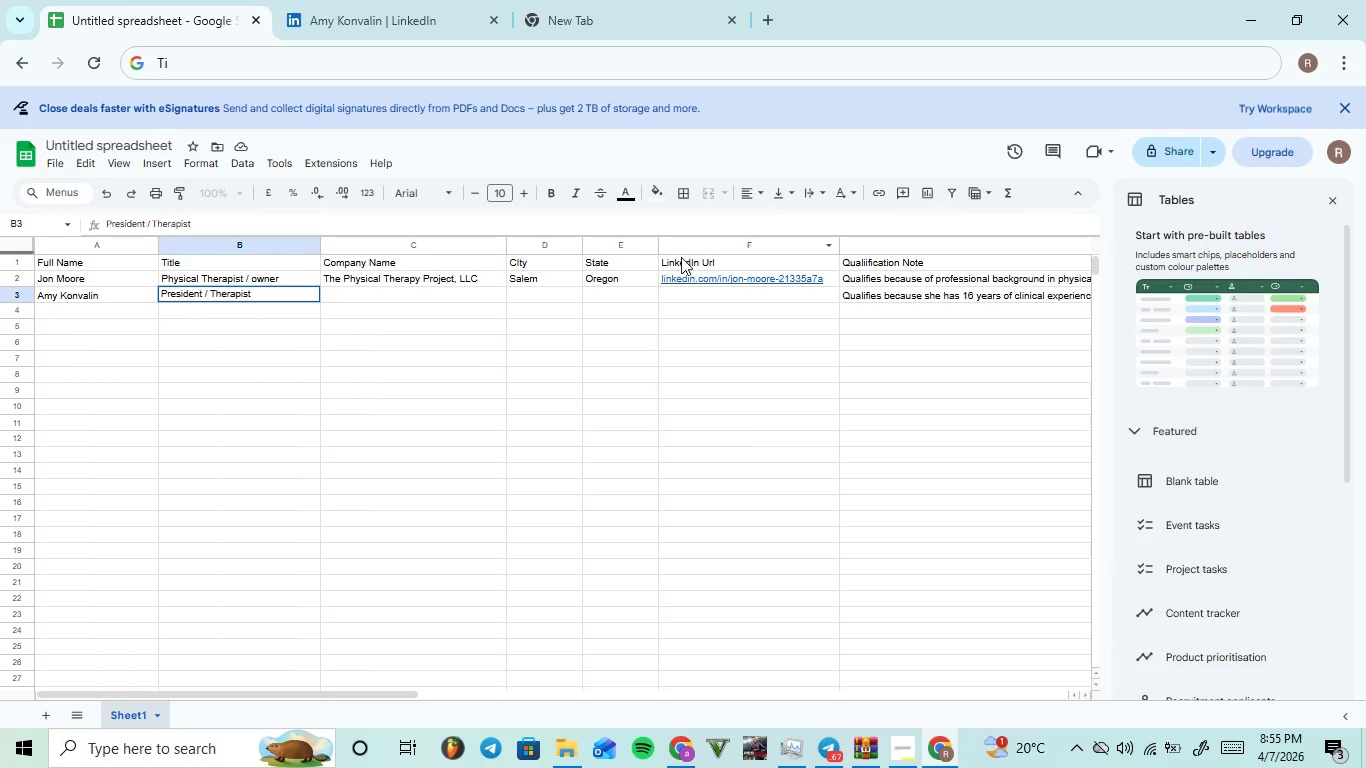 
left_click([699, 296])
 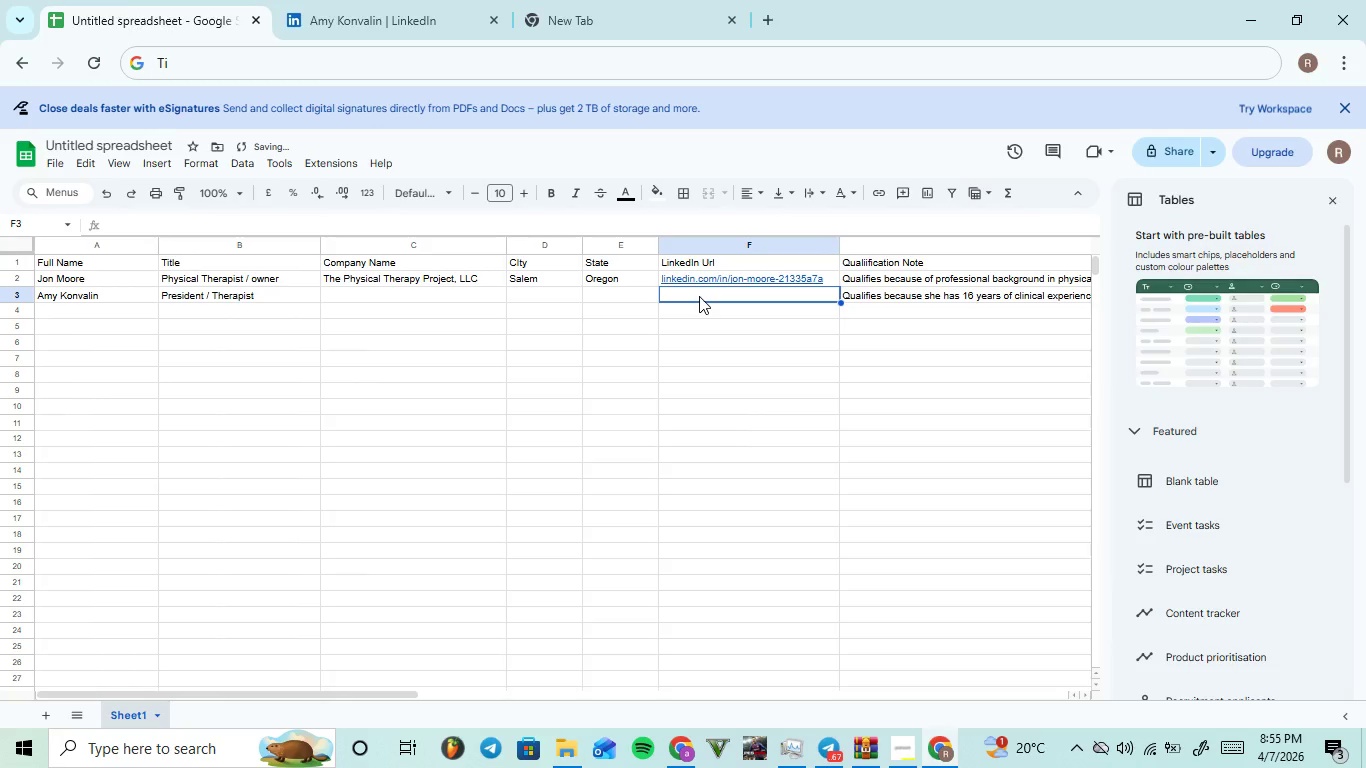 
key(Control+ControlLeft)
 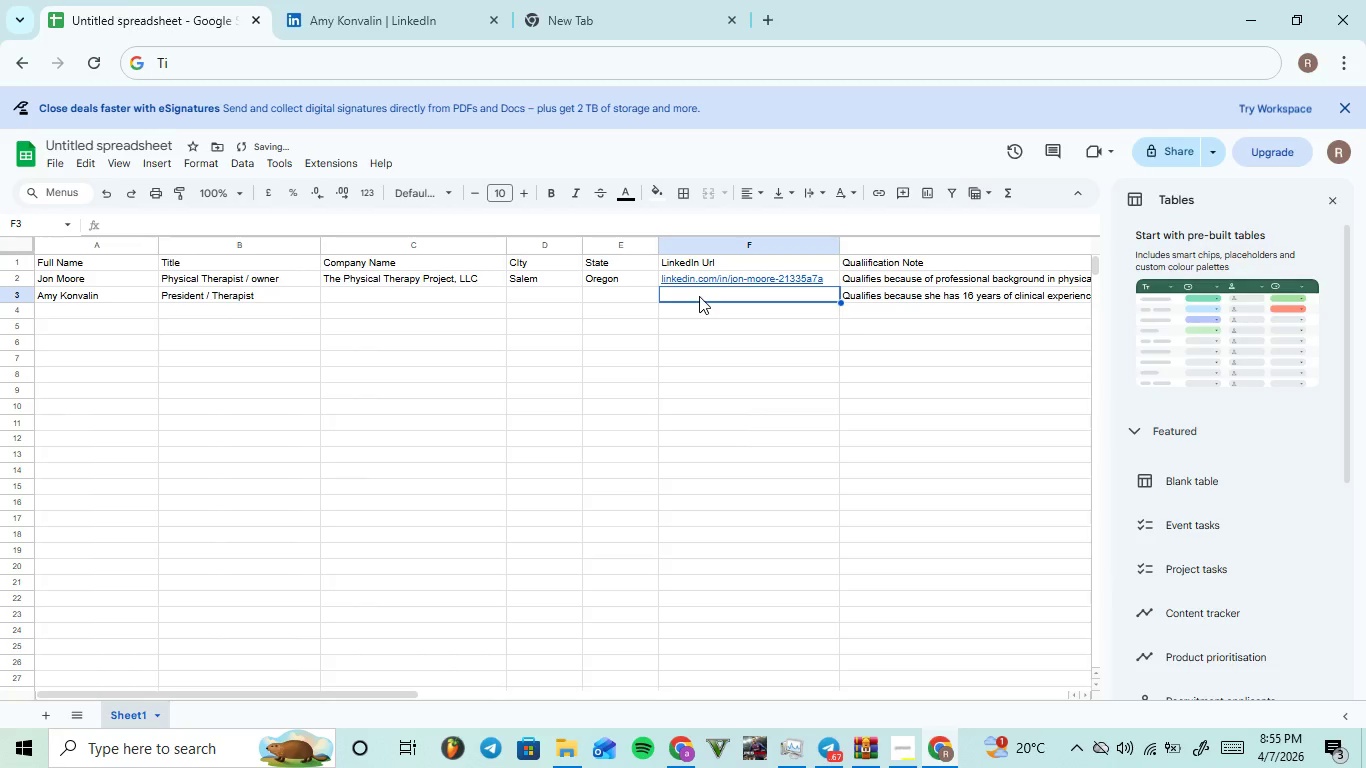 
key(Control+V)
 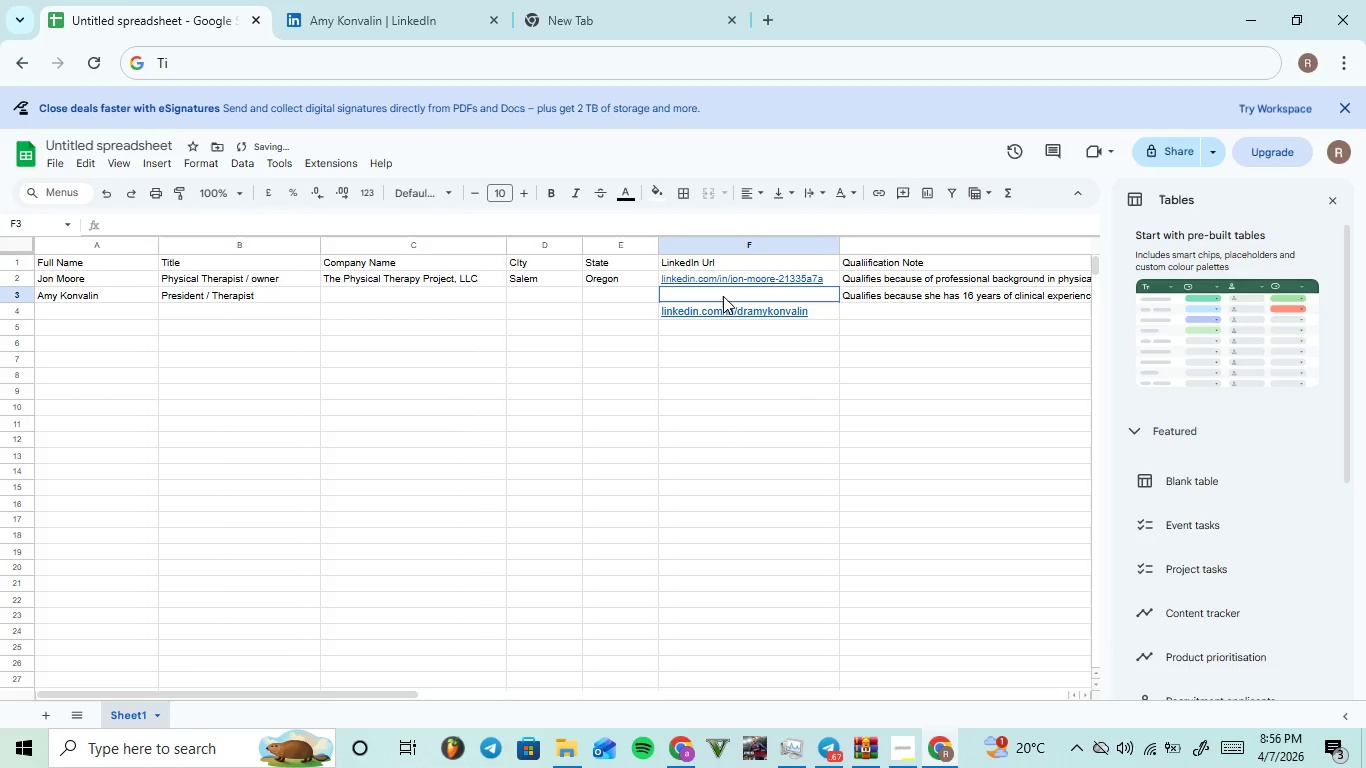 
key(Control+V)
 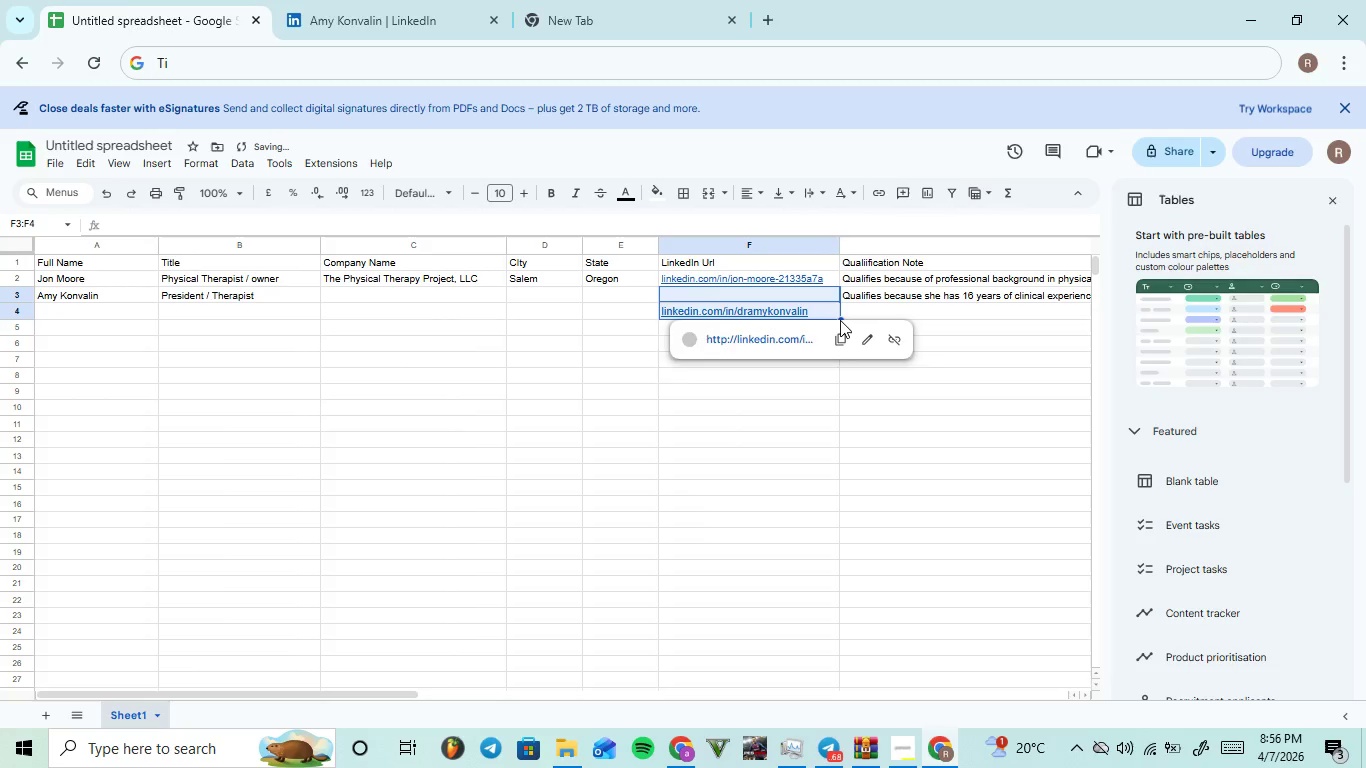 
left_click_drag(start_coordinate=[840, 317], to_coordinate=[838, 291])
 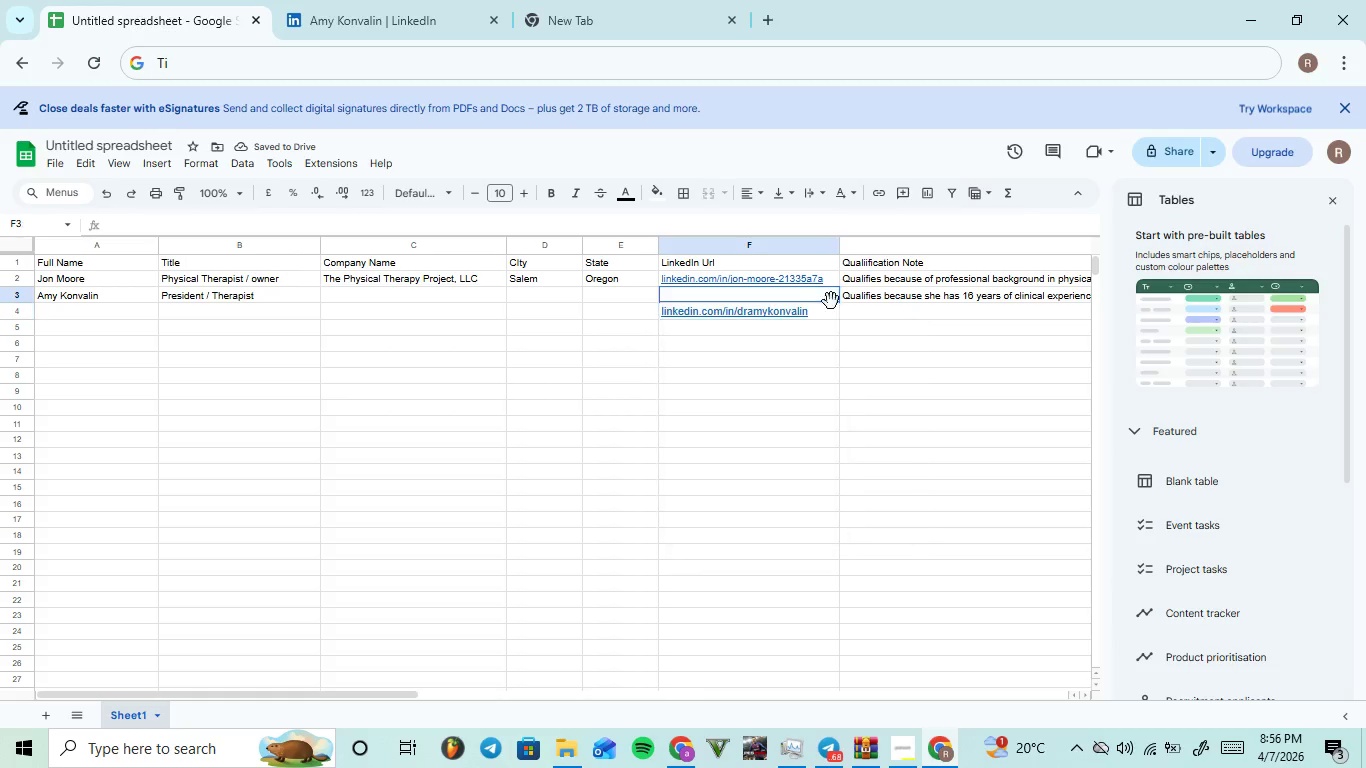 
left_click([831, 299])
 